 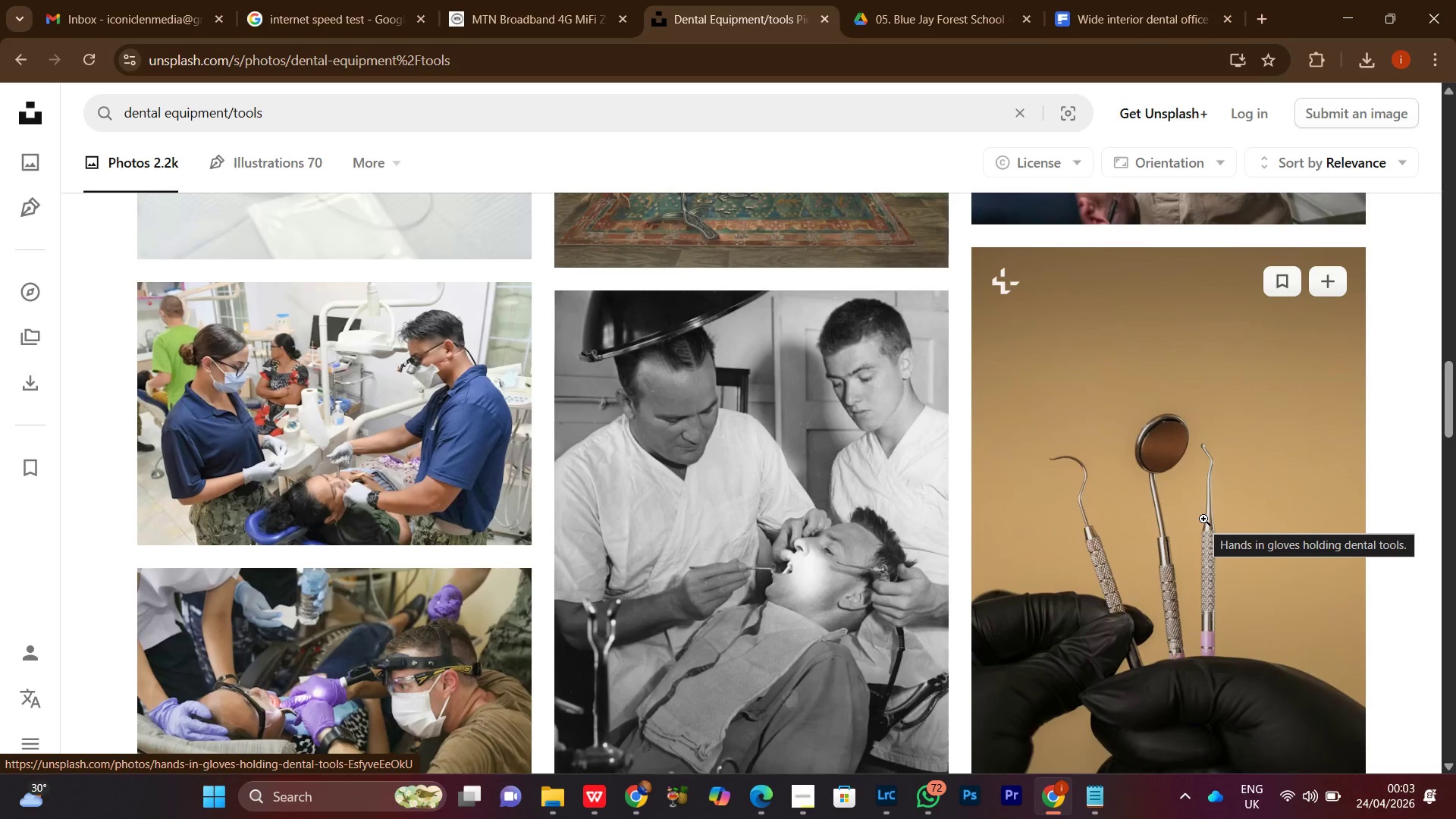 
scroll: coordinate [1159, 362], scroll_direction: down, amount: 2.0
 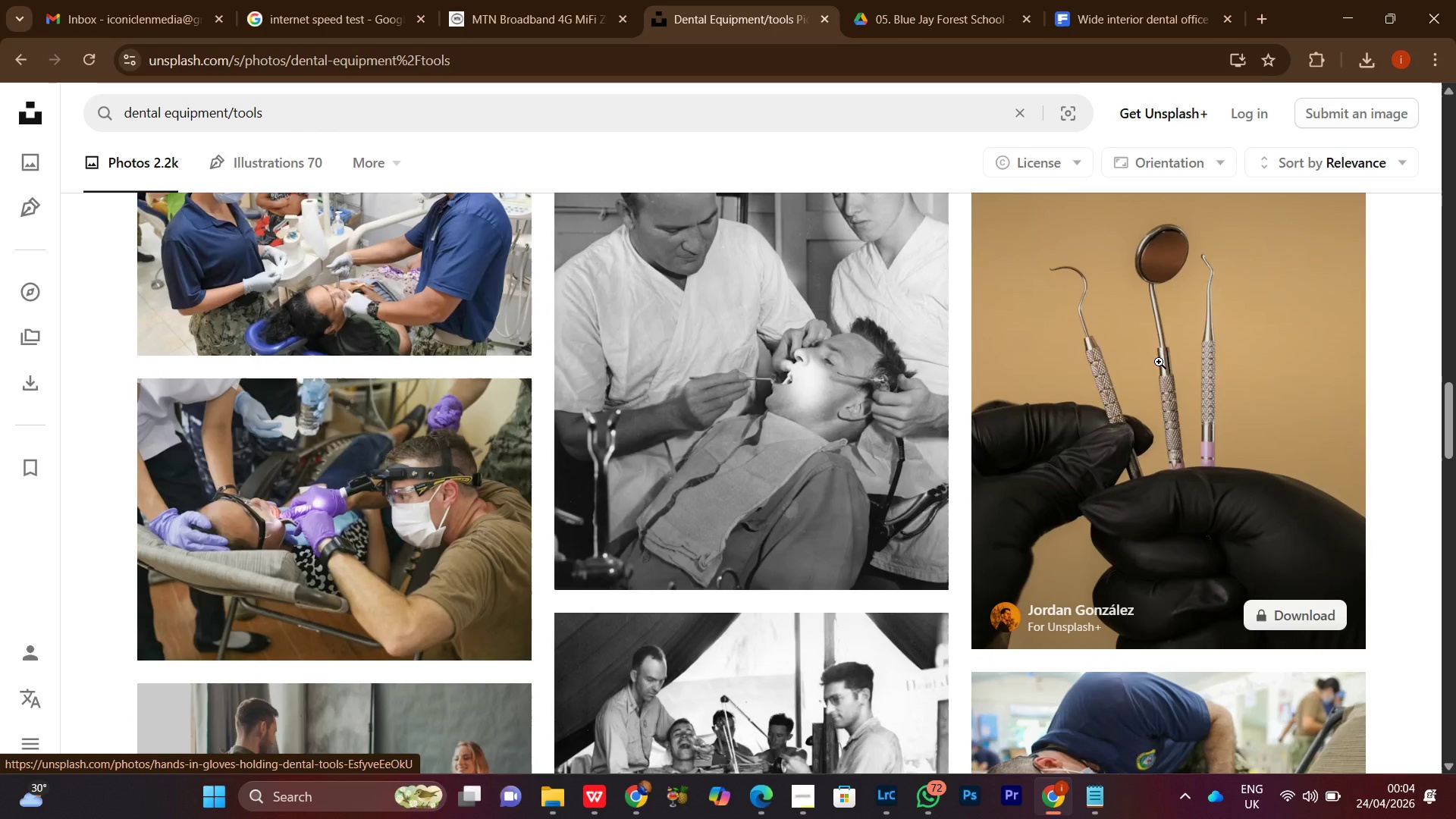 
wait(9.03)
 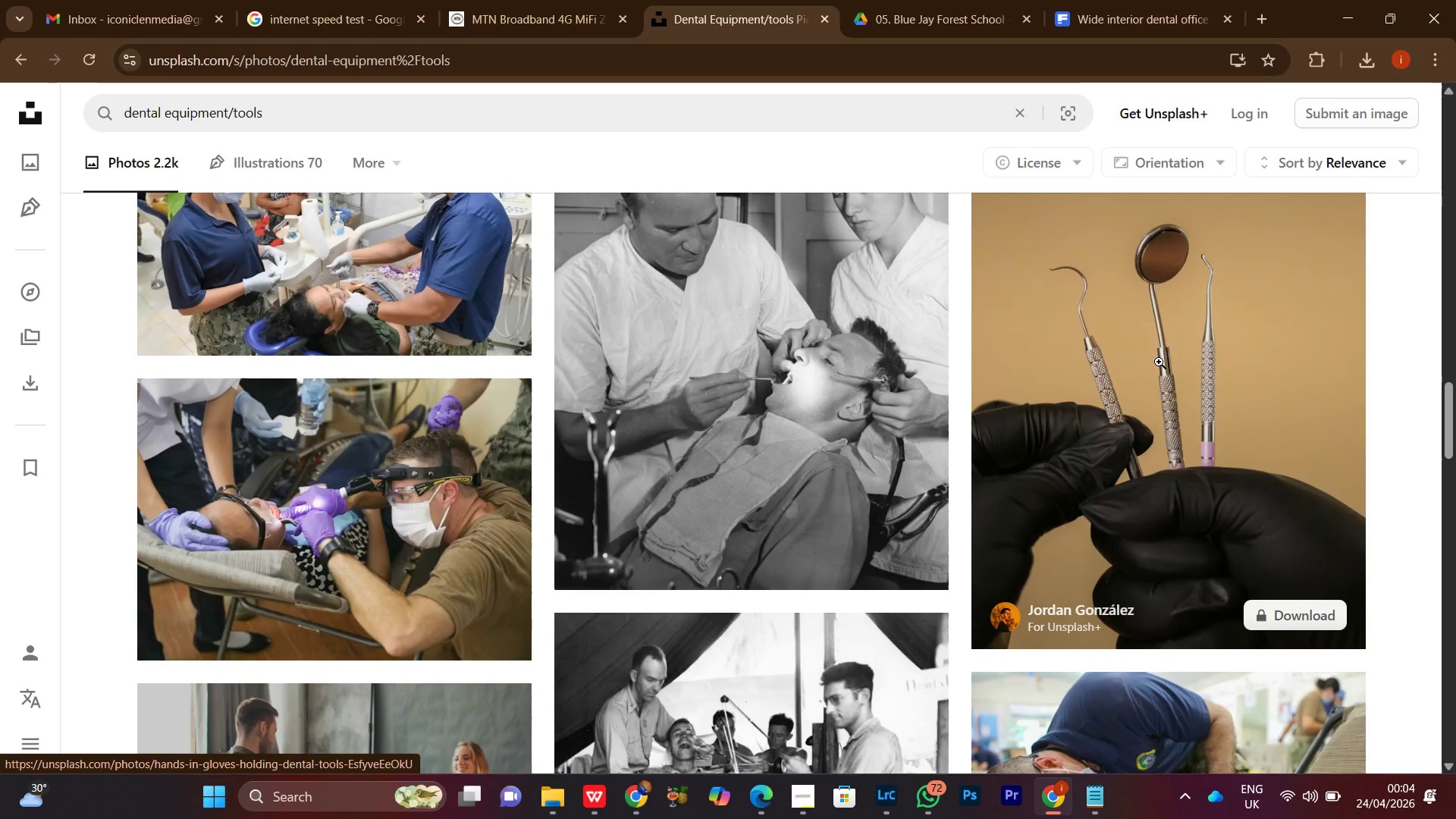 
scroll: coordinate [679, 599], scroll_direction: down, amount: 15.0
 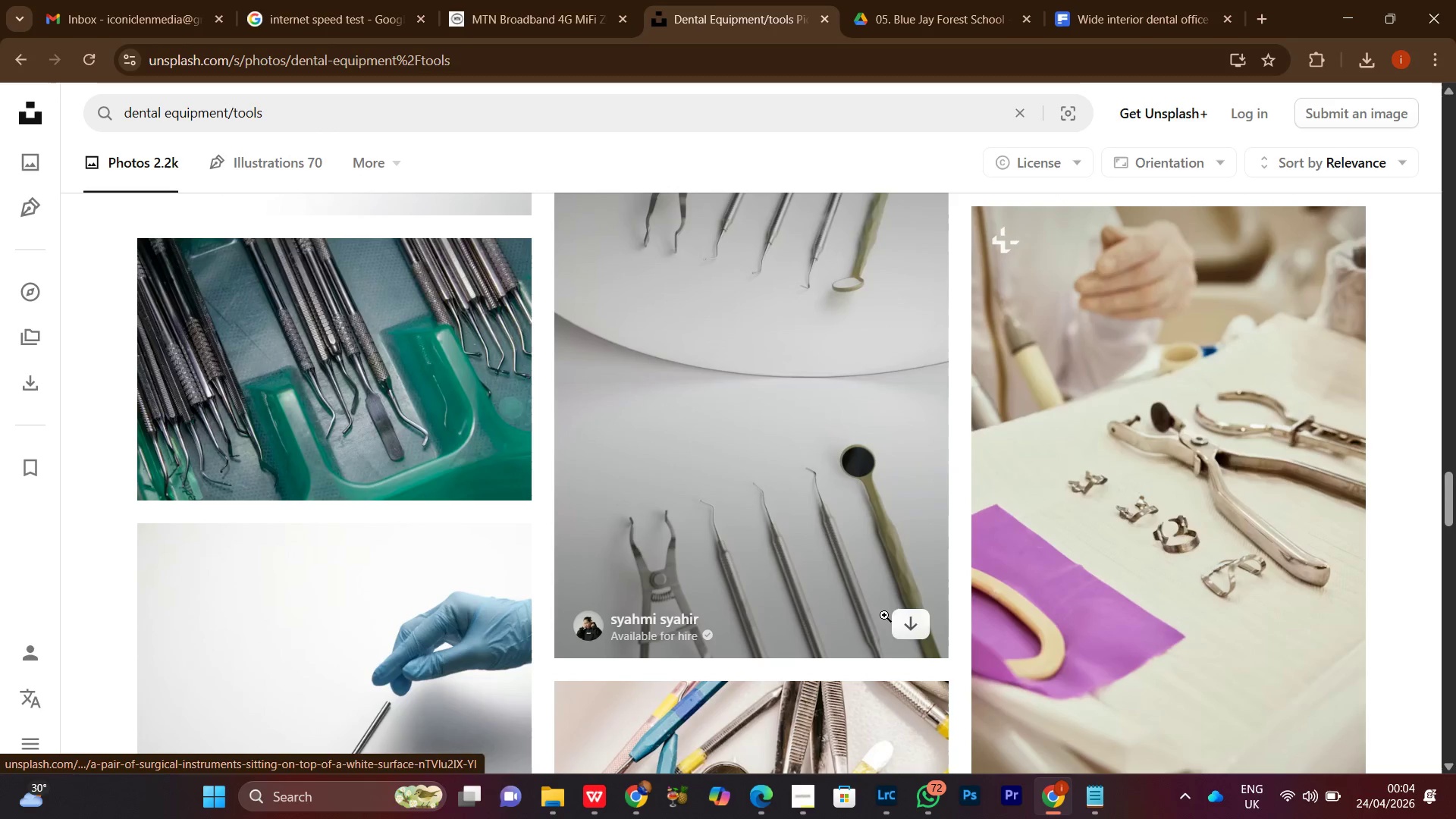 
left_click([910, 623])
 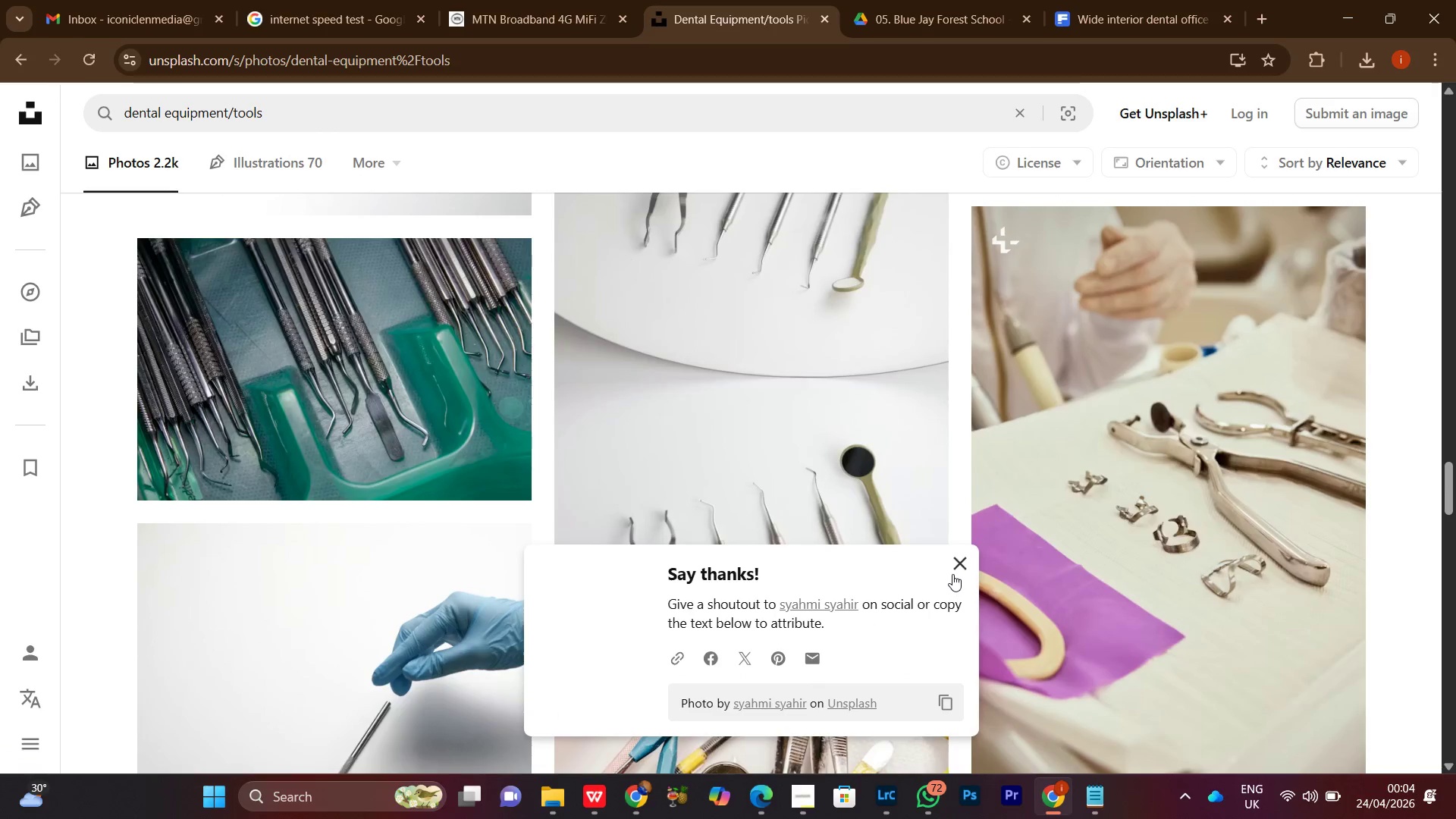 
left_click([952, 570])
 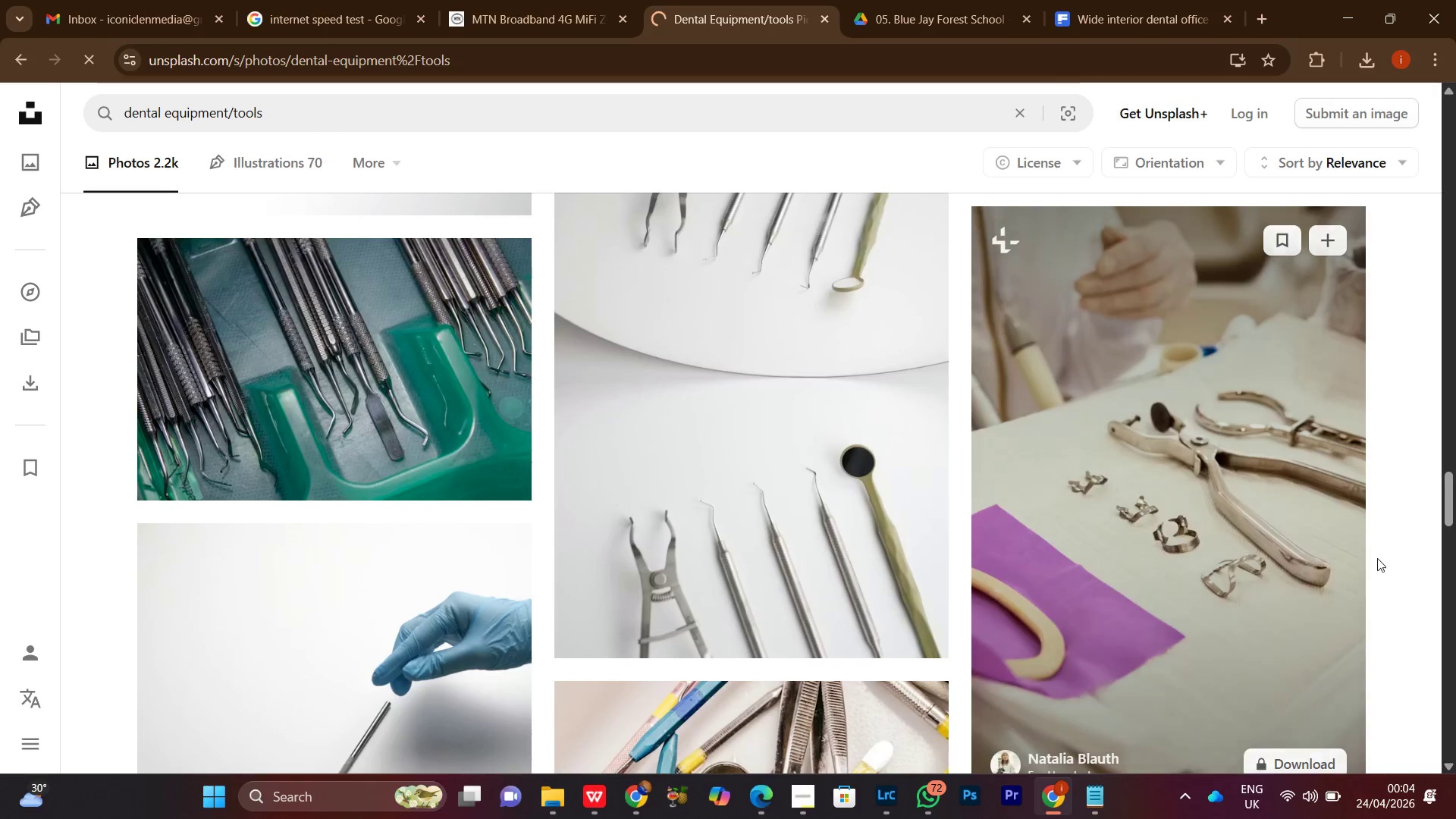 
scroll: coordinate [1376, 557], scroll_direction: up, amount: 2.0
 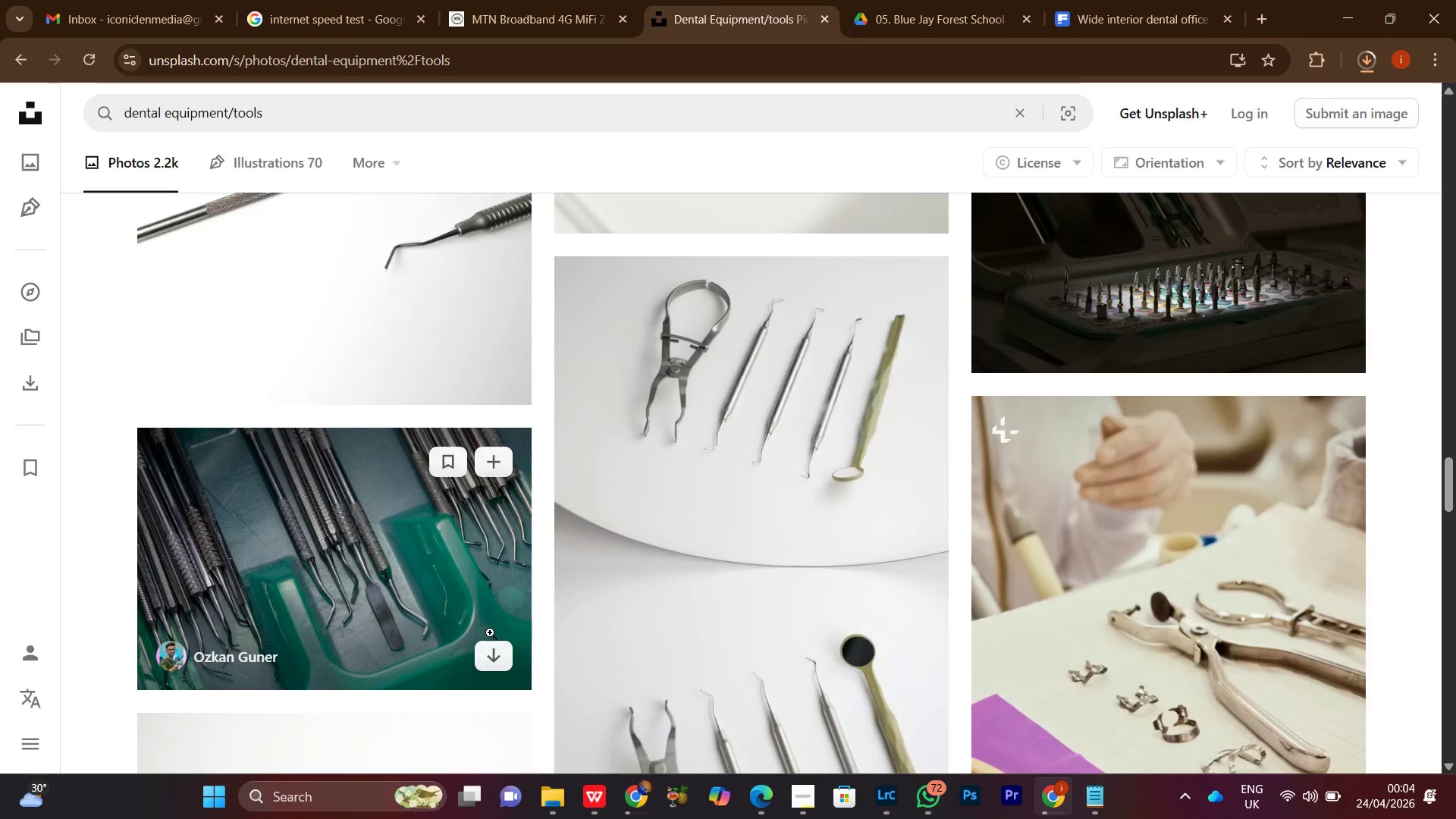 
left_click([489, 652])
 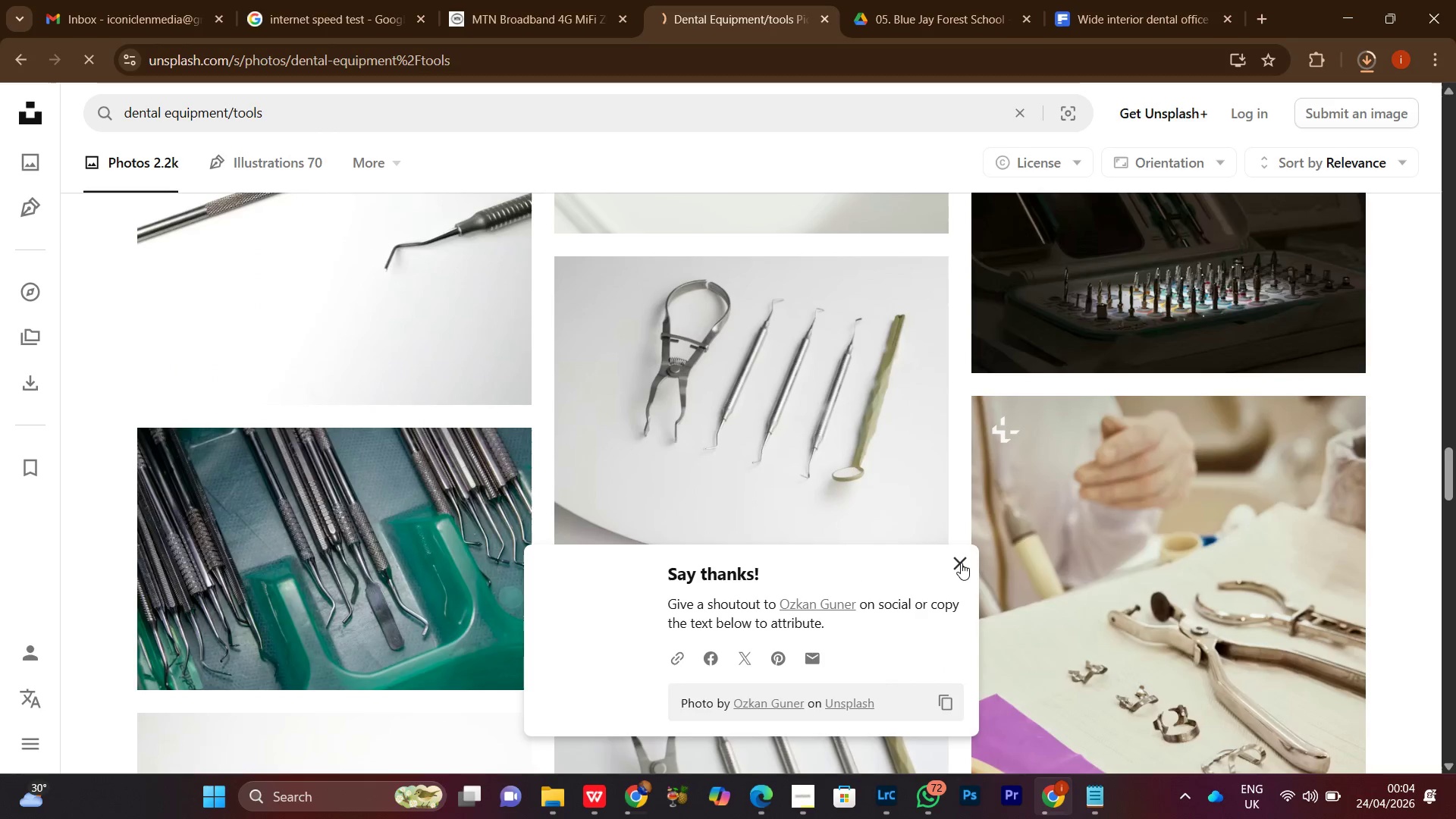 
scroll: coordinate [962, 552], scroll_direction: up, amount: 4.0
 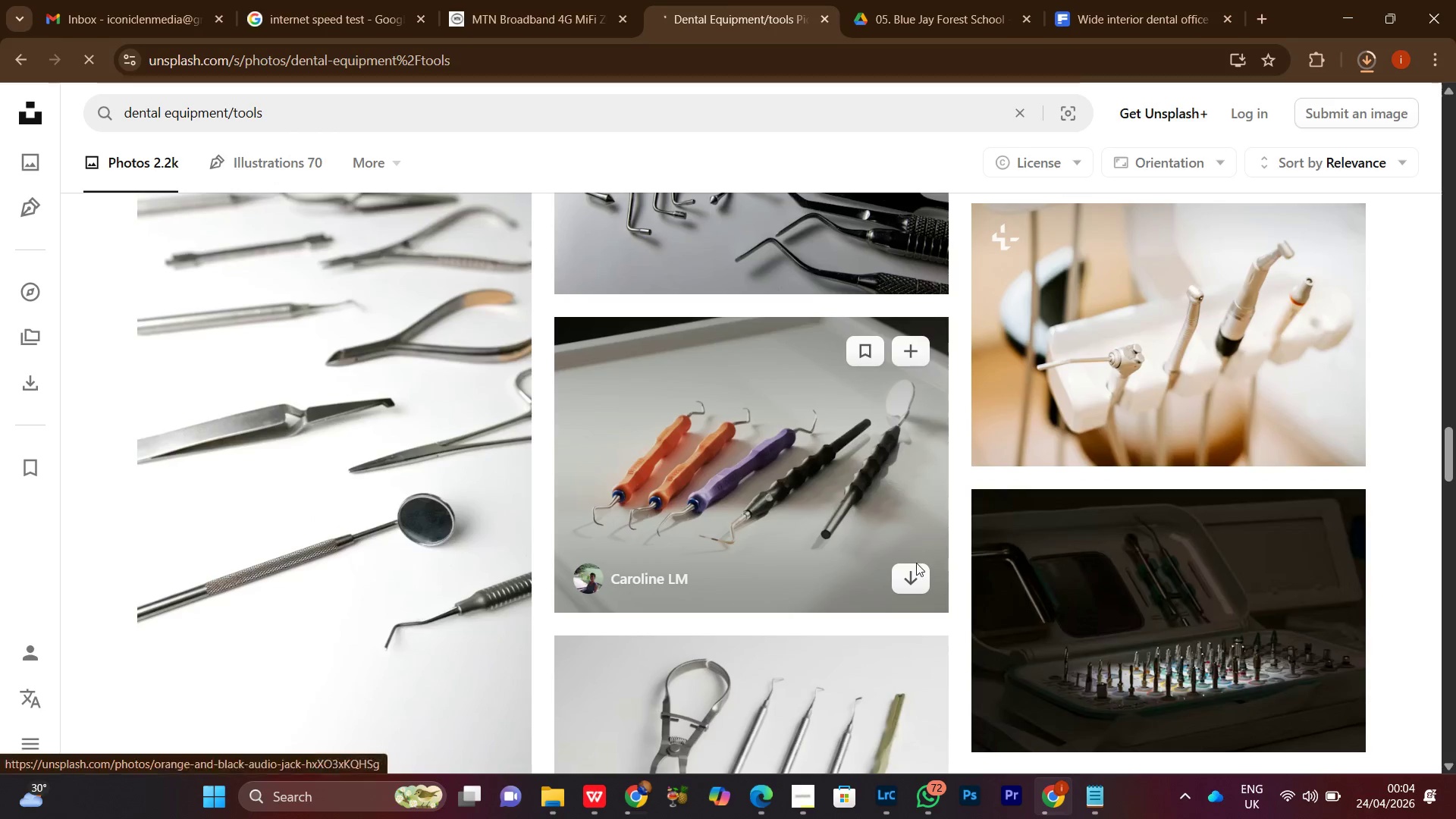 
left_click([915, 574])
 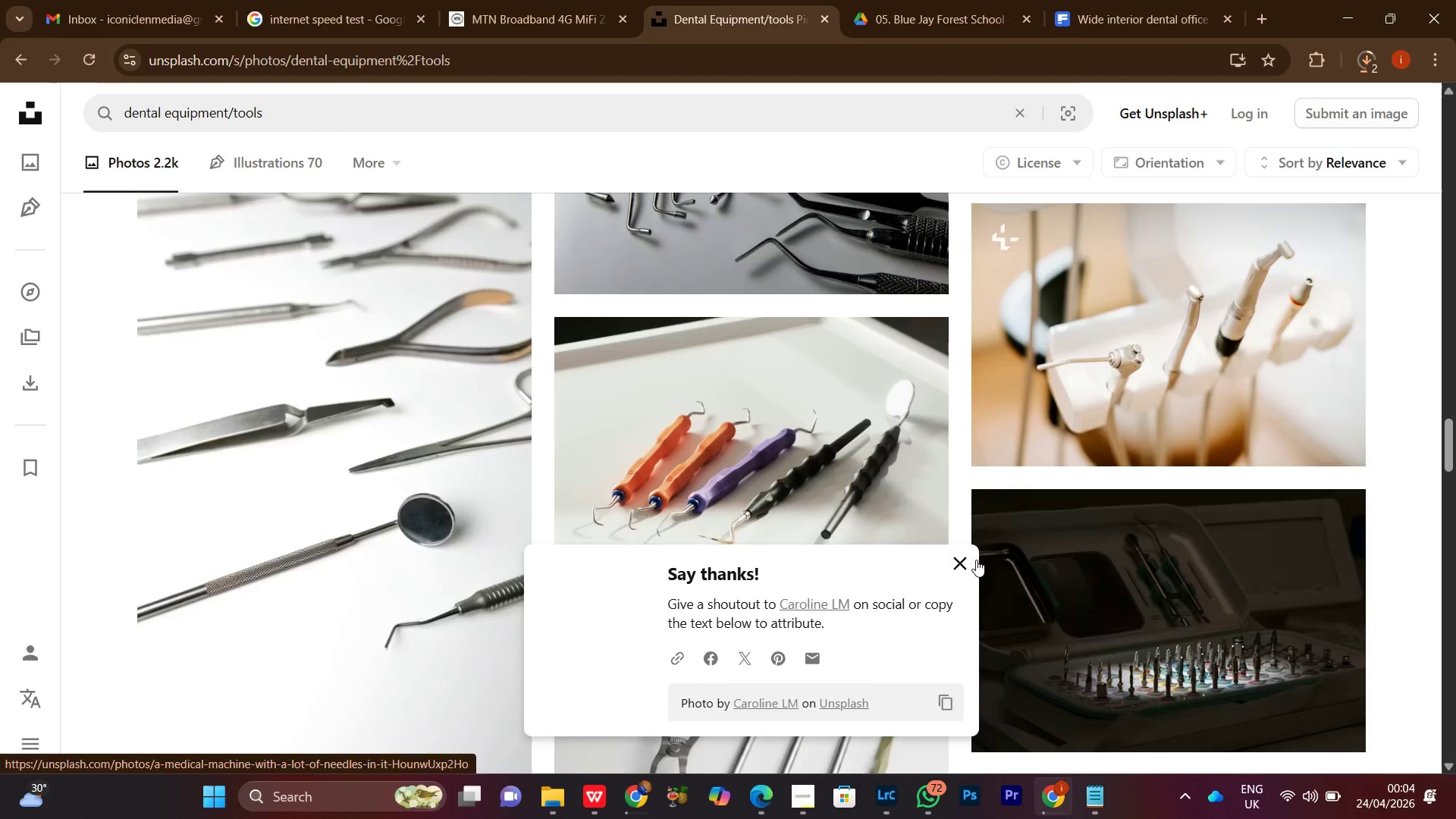 
left_click([963, 558])
 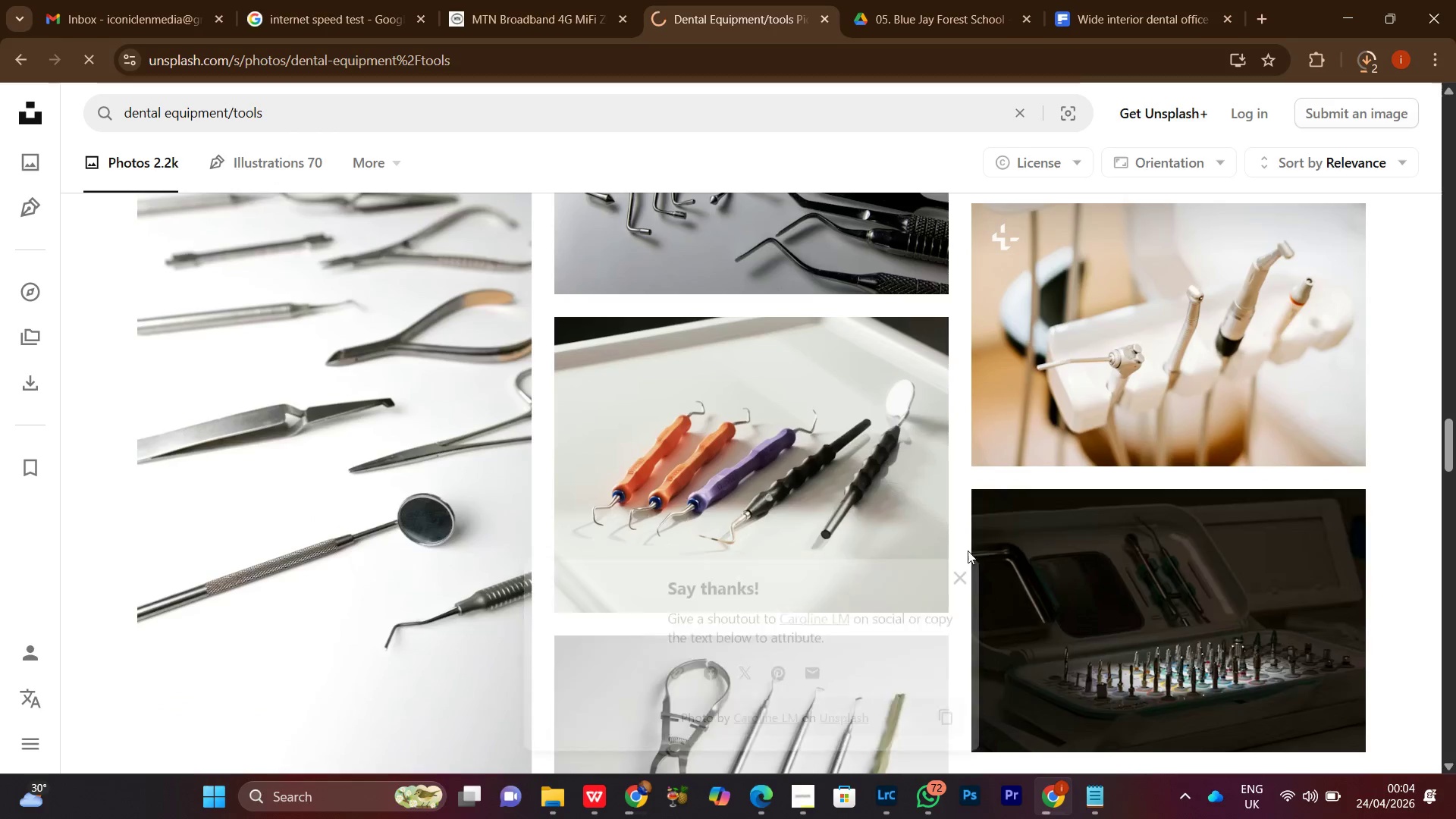 
scroll: coordinate [968, 547], scroll_direction: up, amount: 4.0
 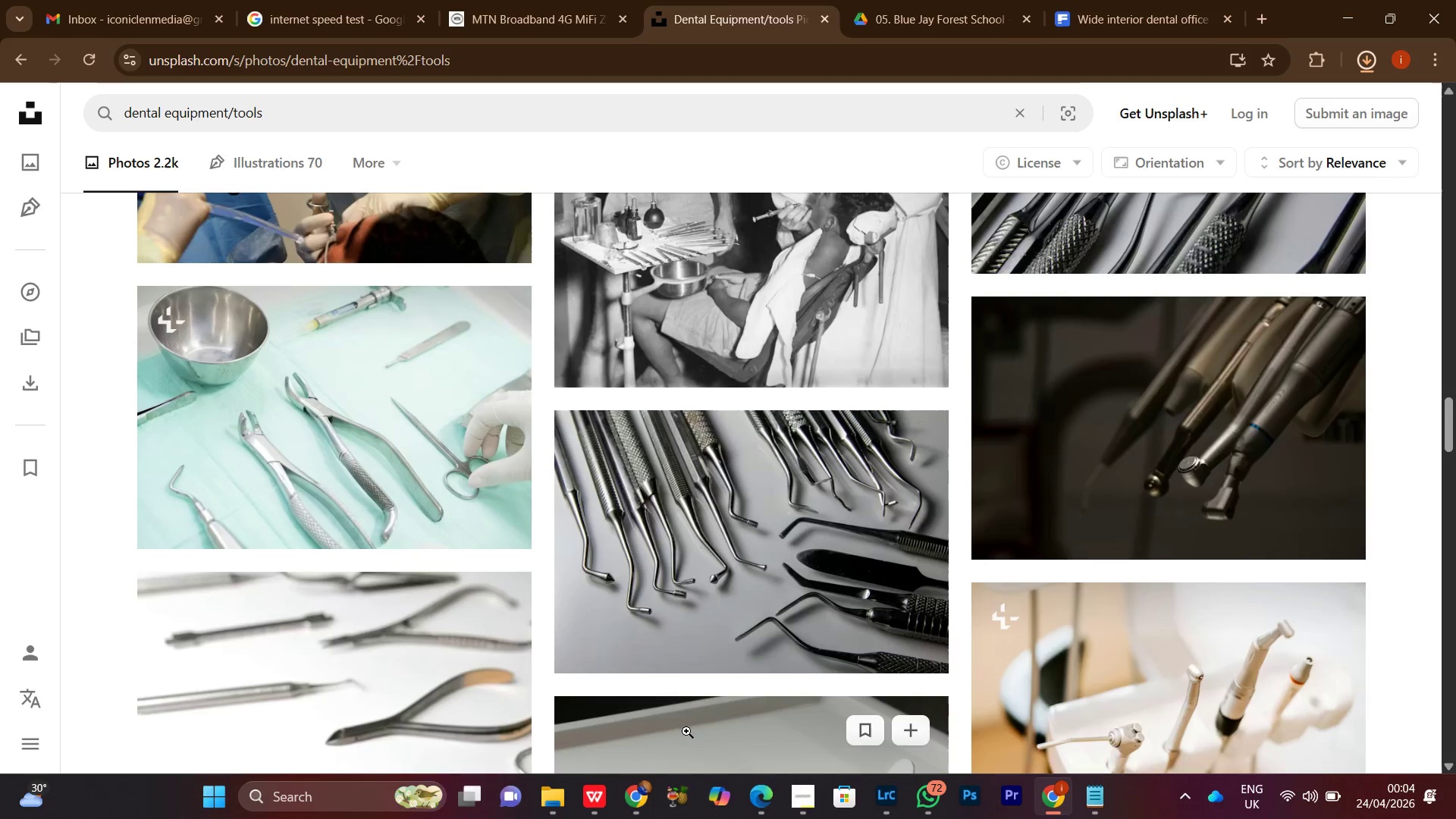 
left_click([641, 790])
 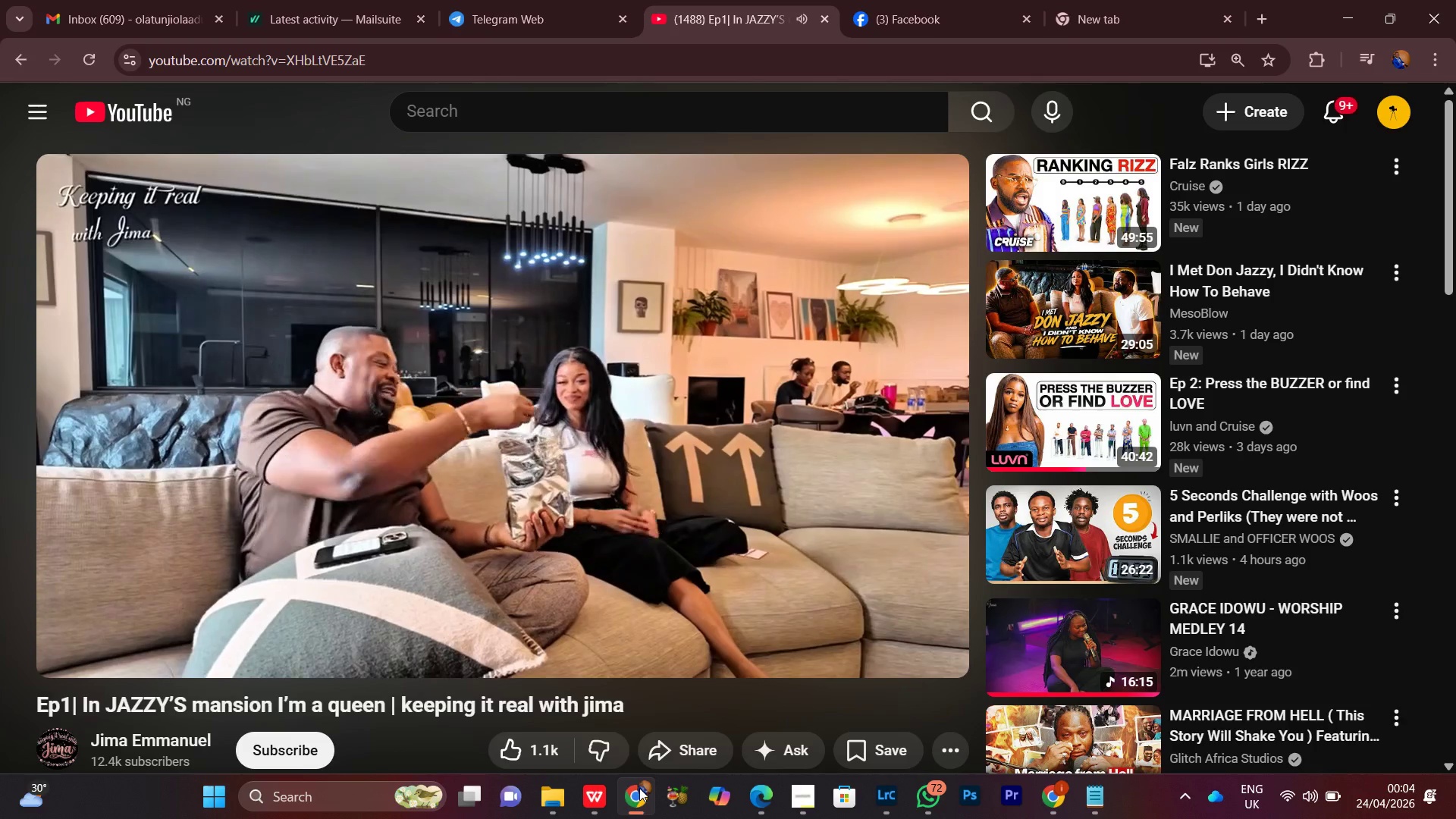 
wait(17.17)
 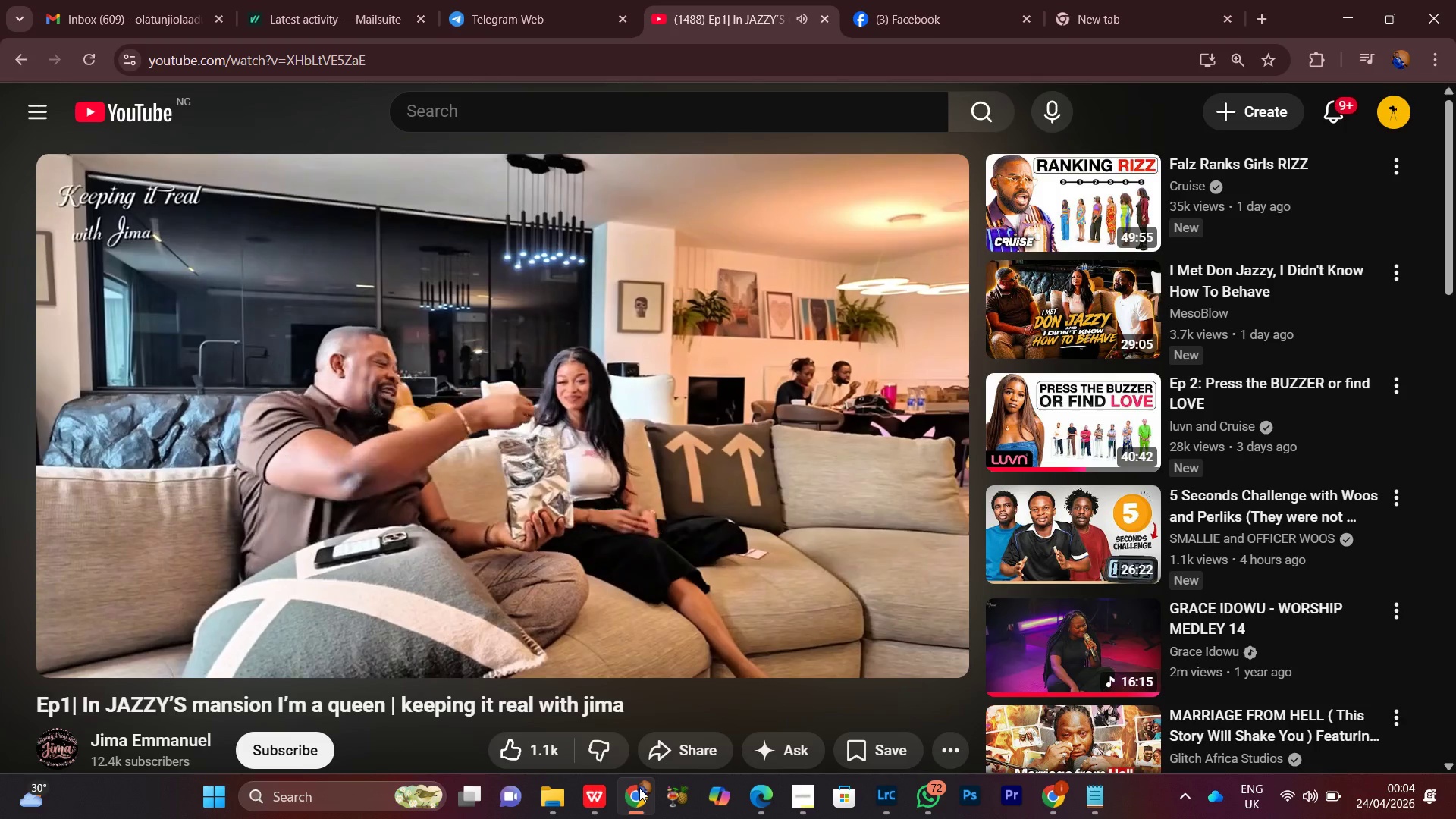 
left_click([639, 788])
 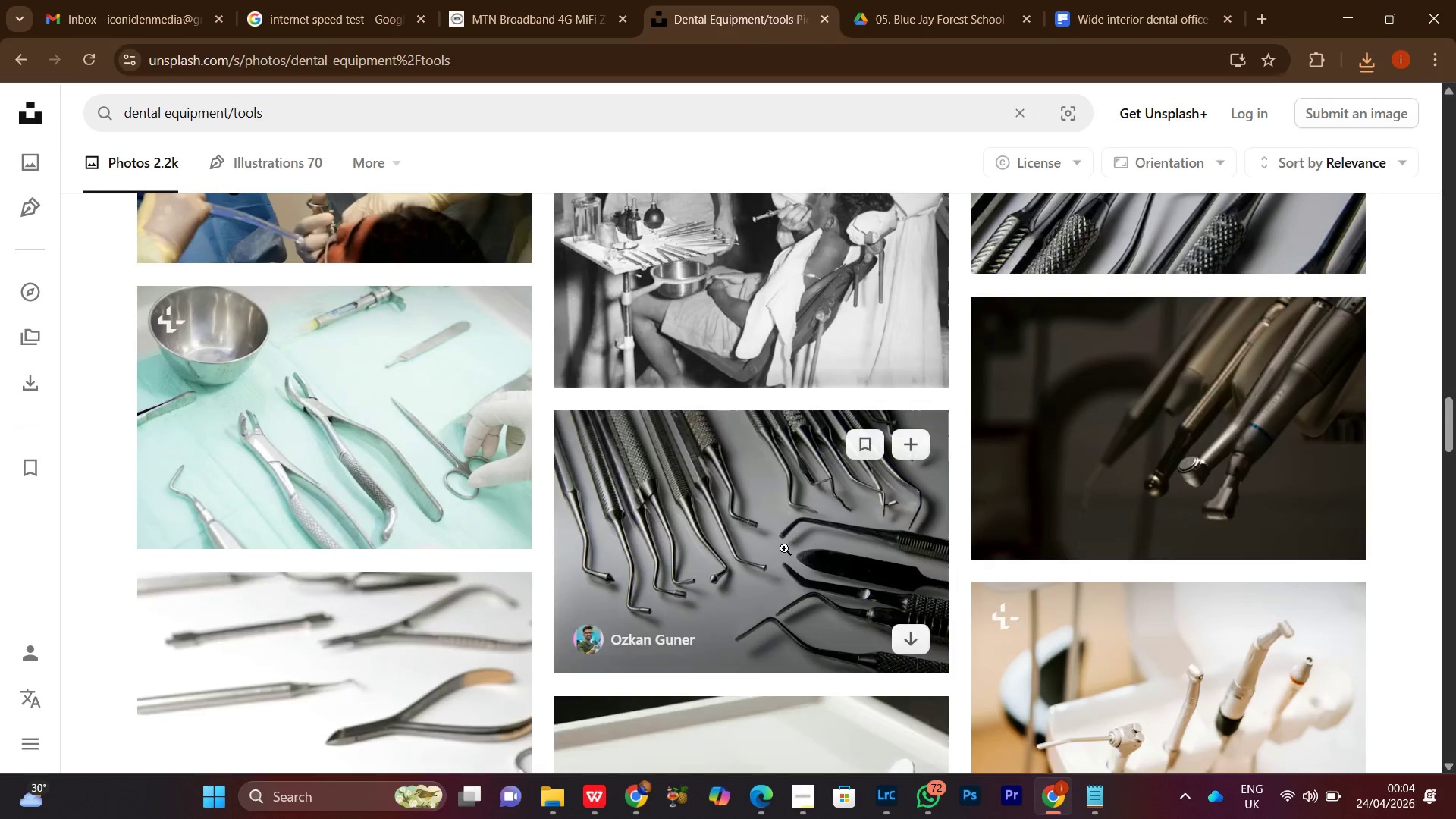 
scroll: coordinate [783, 549], scroll_direction: down, amount: 5.0
 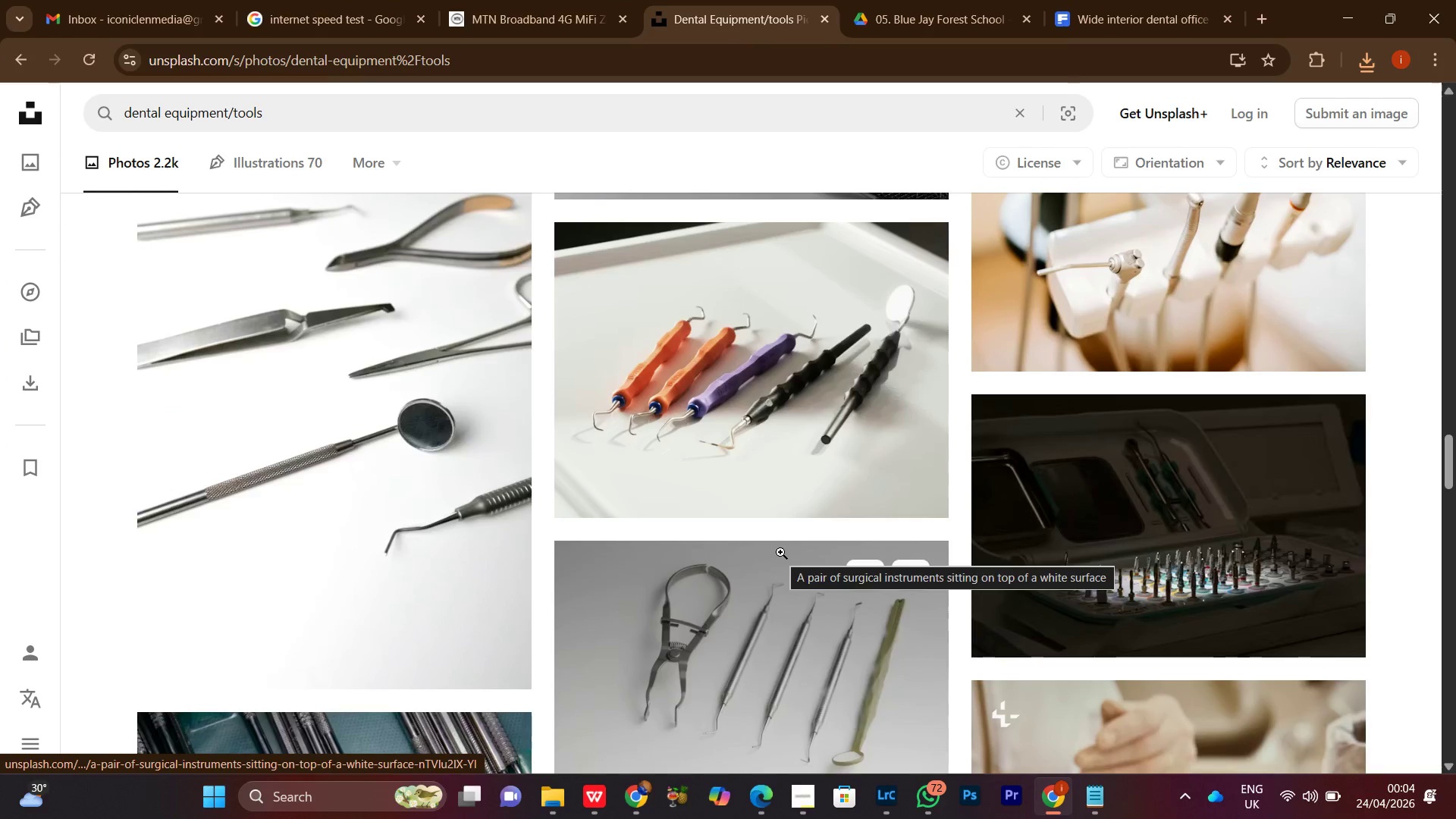 
scroll: coordinate [780, 552], scroll_direction: up, amount: 3.0
 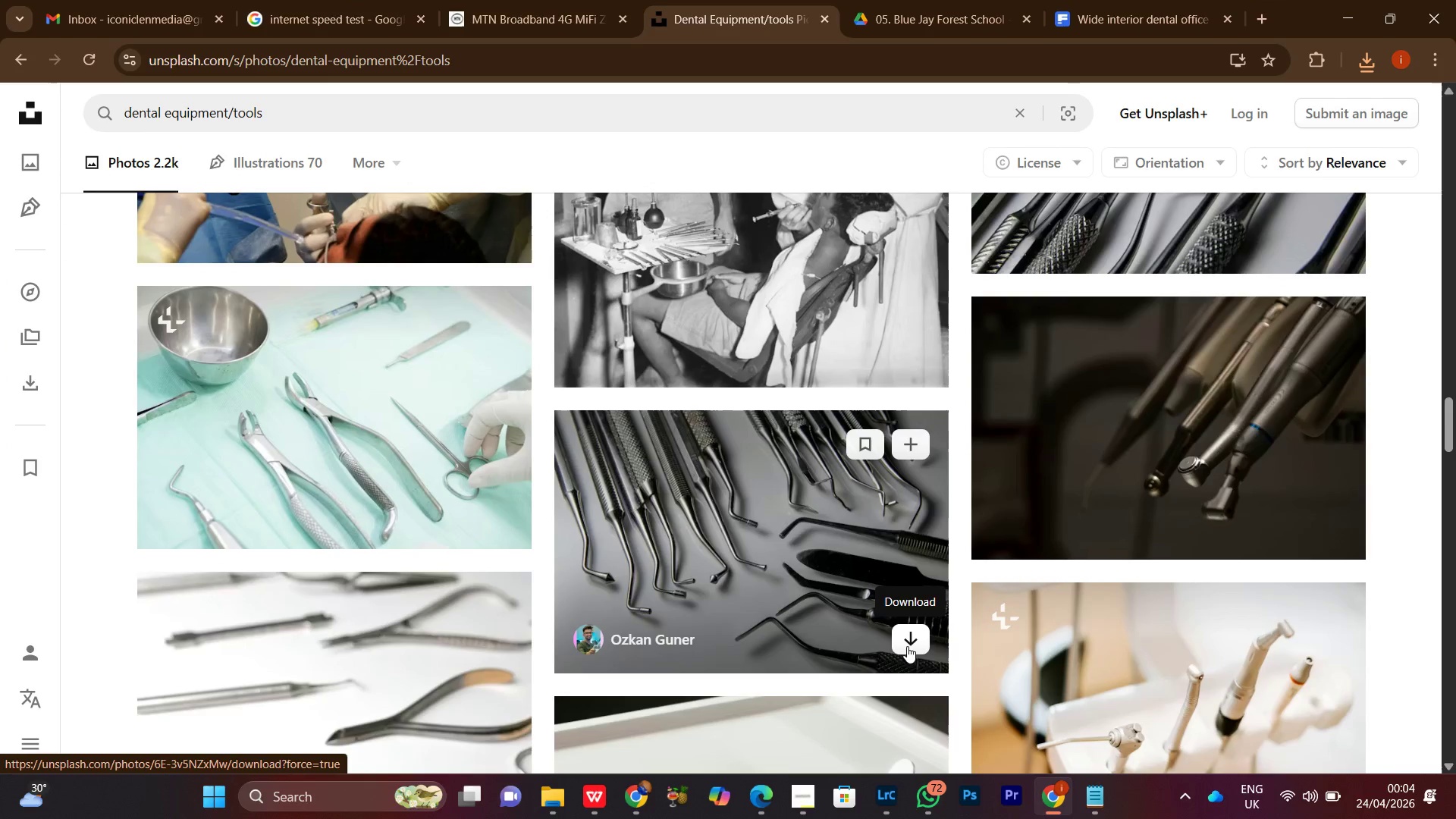 
left_click([959, 564])
 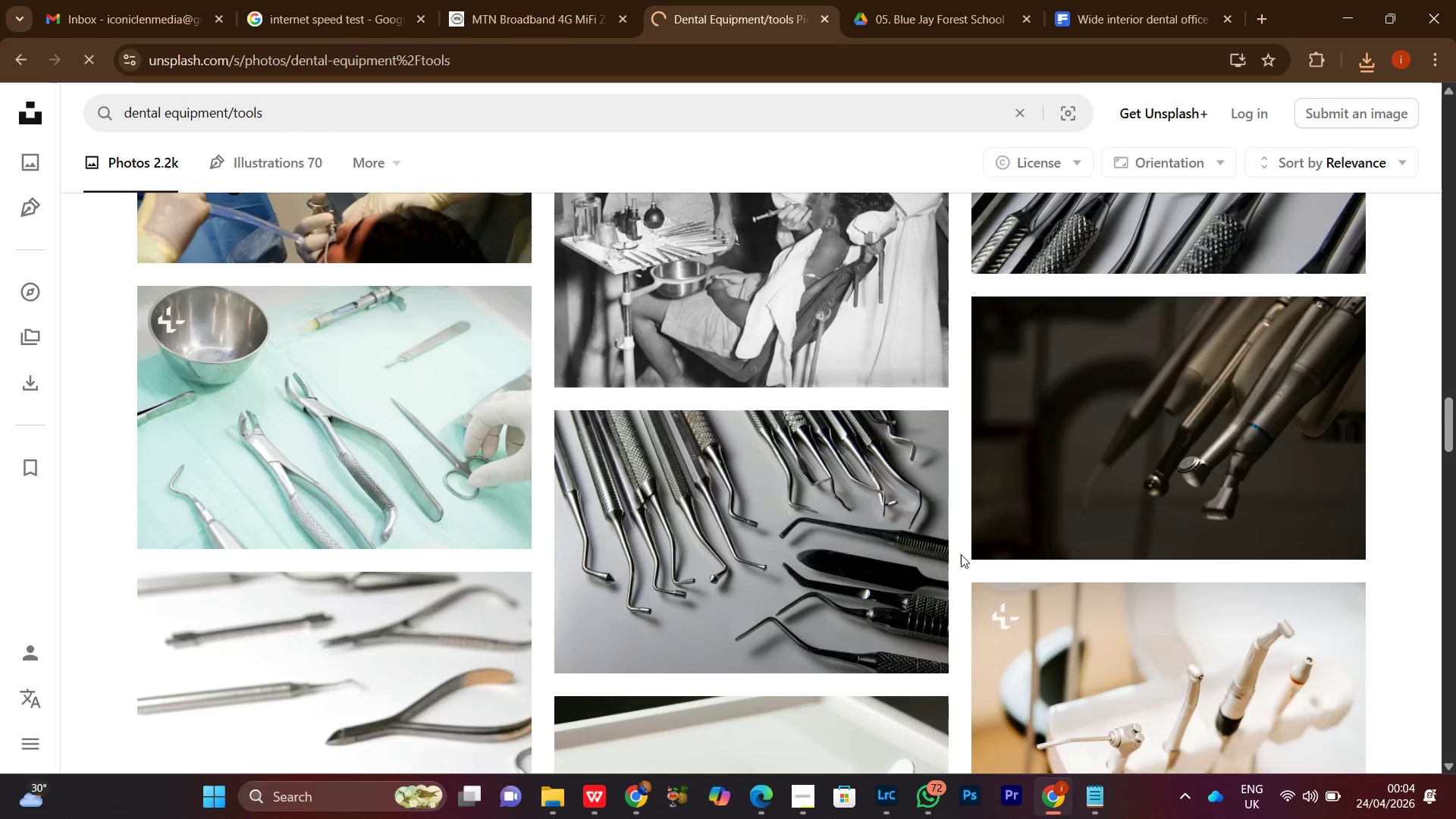 
scroll: coordinate [961, 554], scroll_direction: up, amount: 2.0
 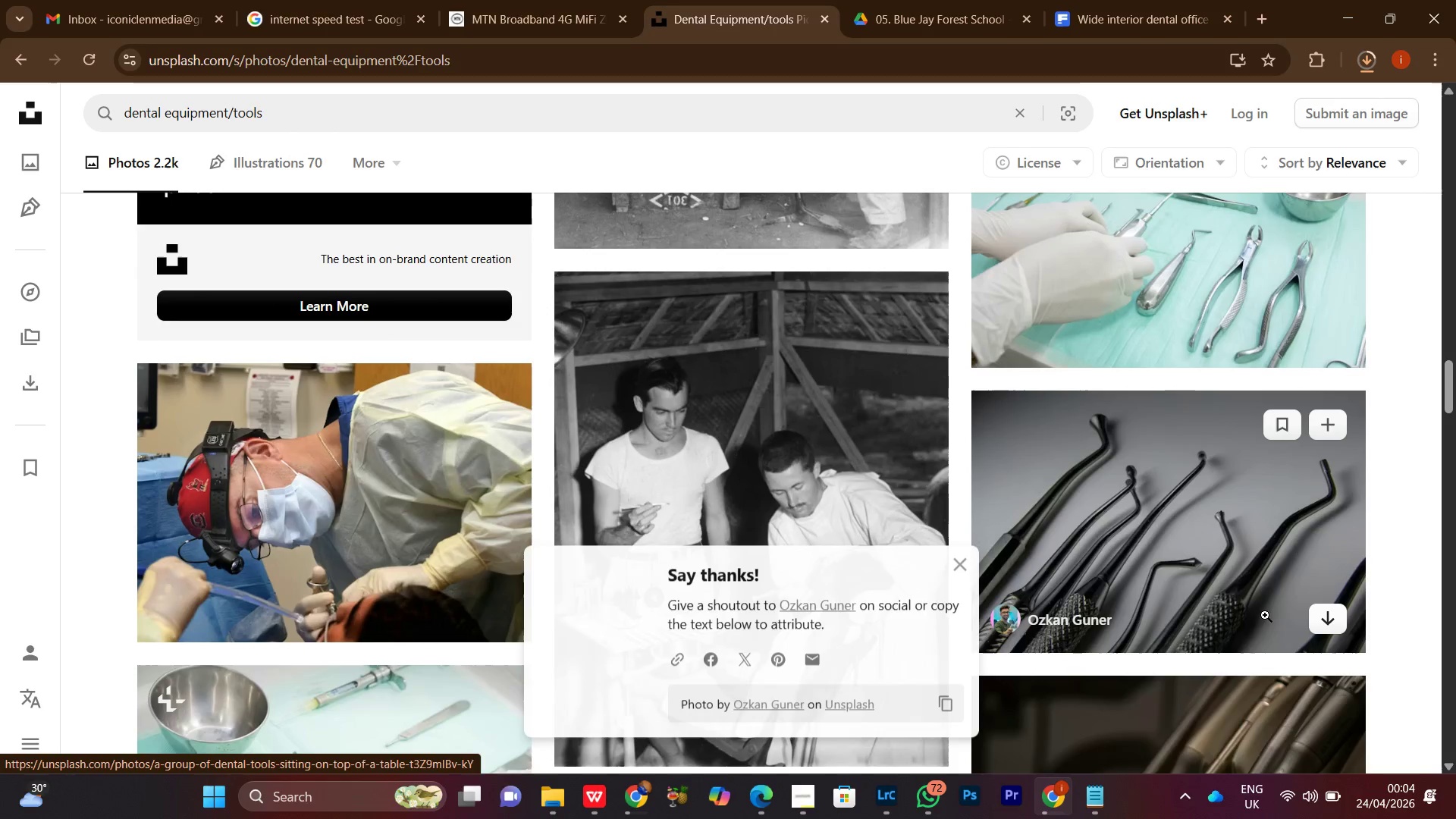 
left_click([963, 572])
 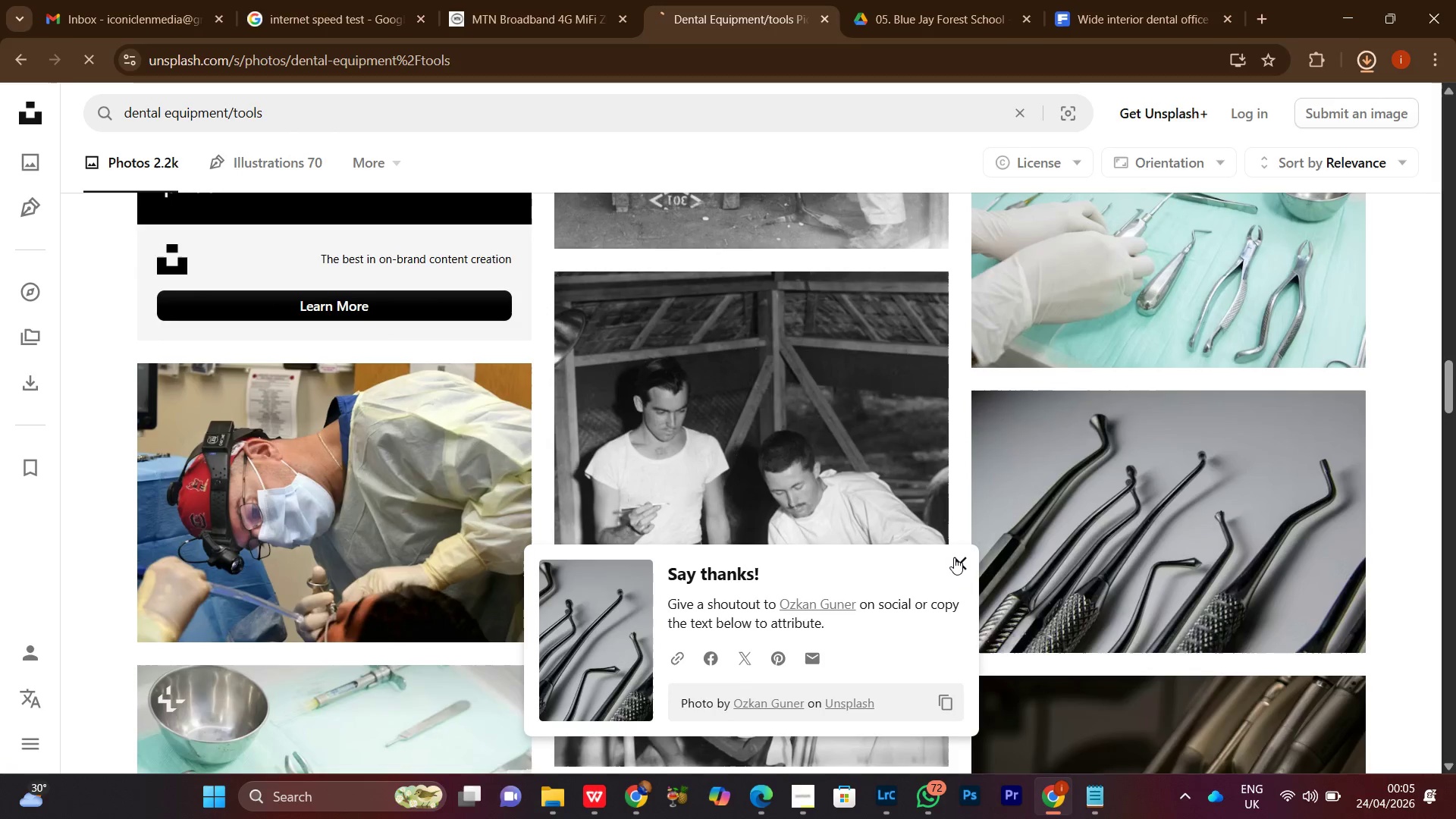 
scroll: coordinate [954, 557], scroll_direction: up, amount: 2.0
 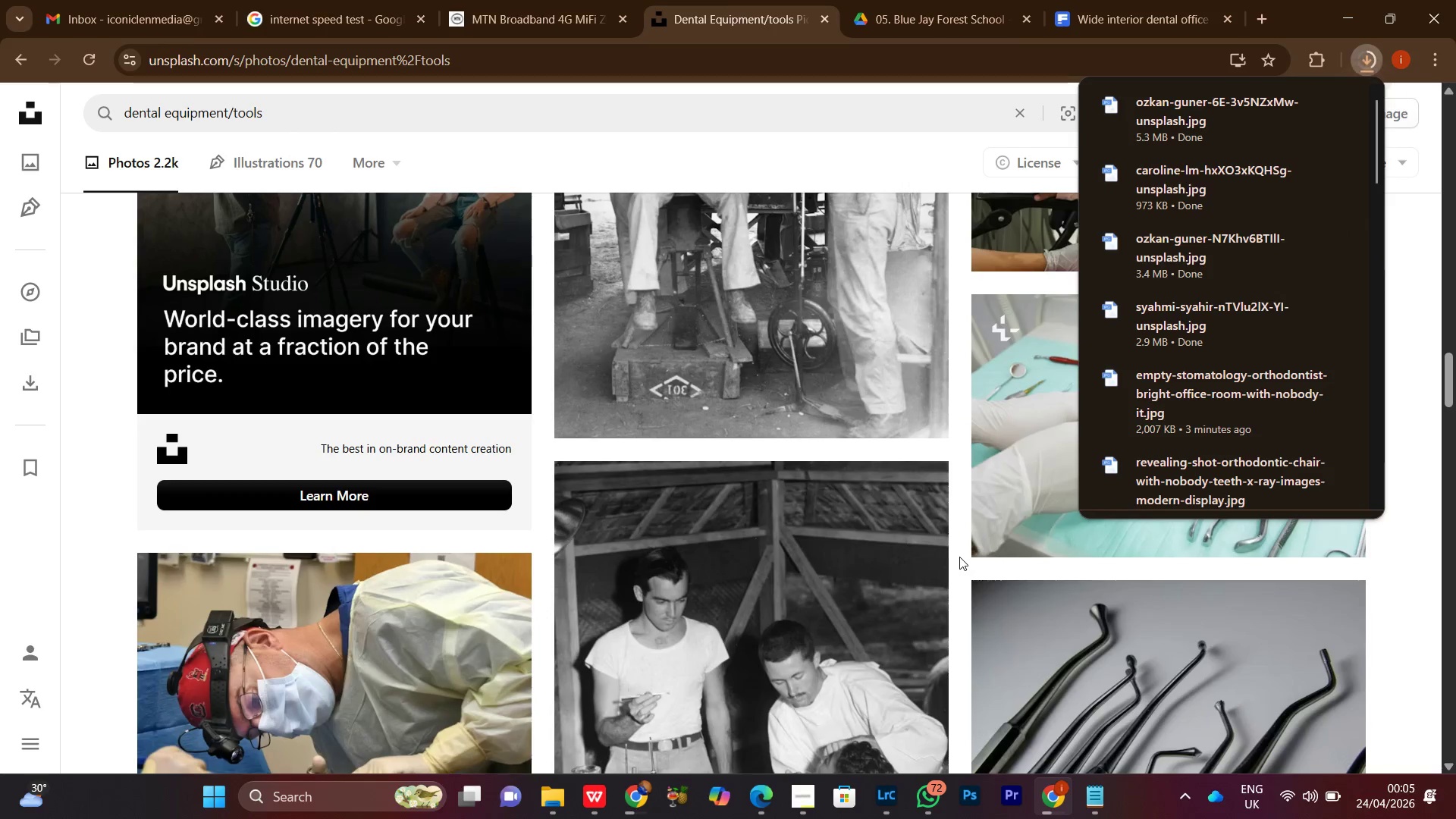 
left_click([959, 557])
 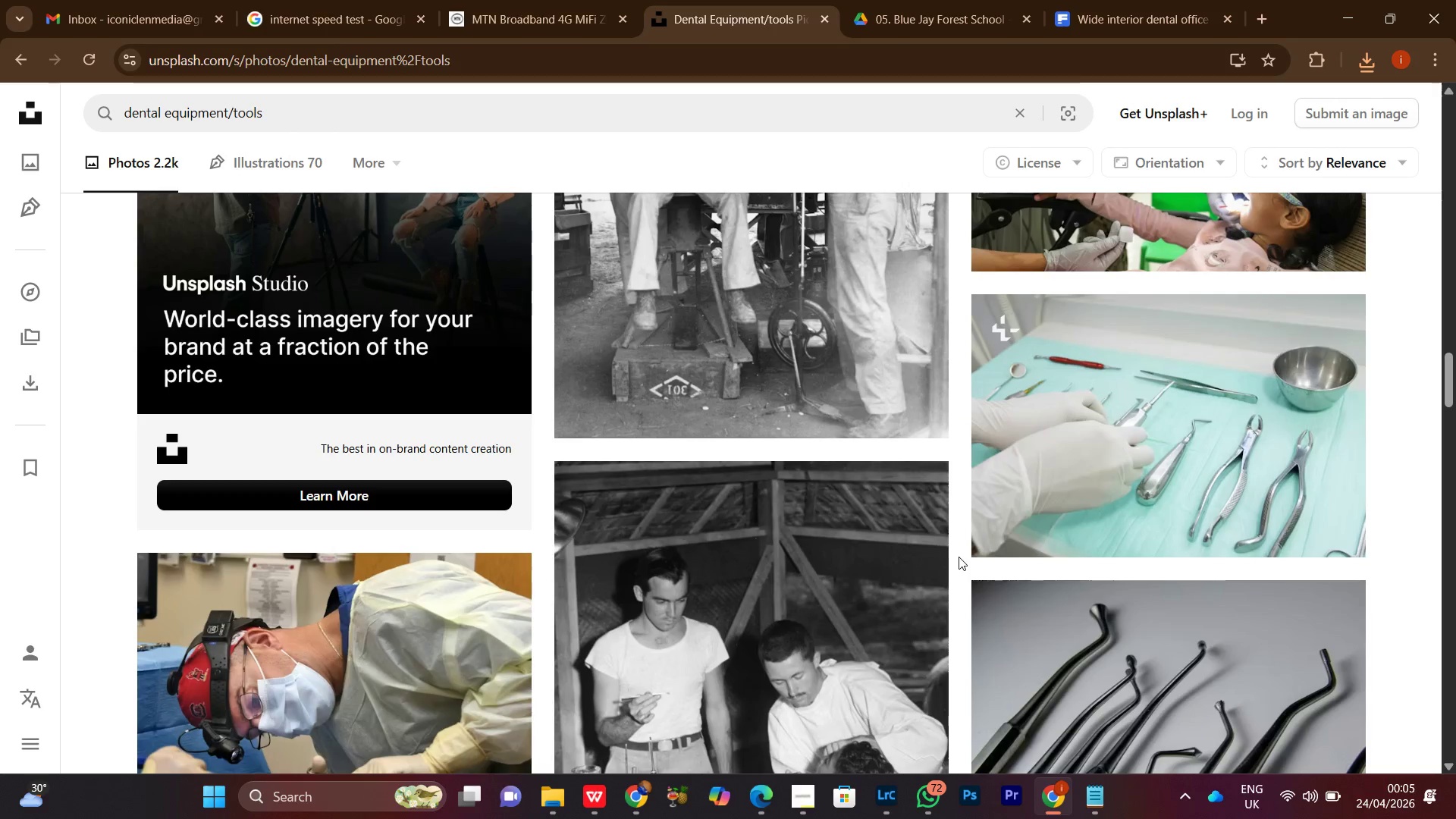 
scroll: coordinate [946, 585], scroll_direction: down, amount: 21.0
 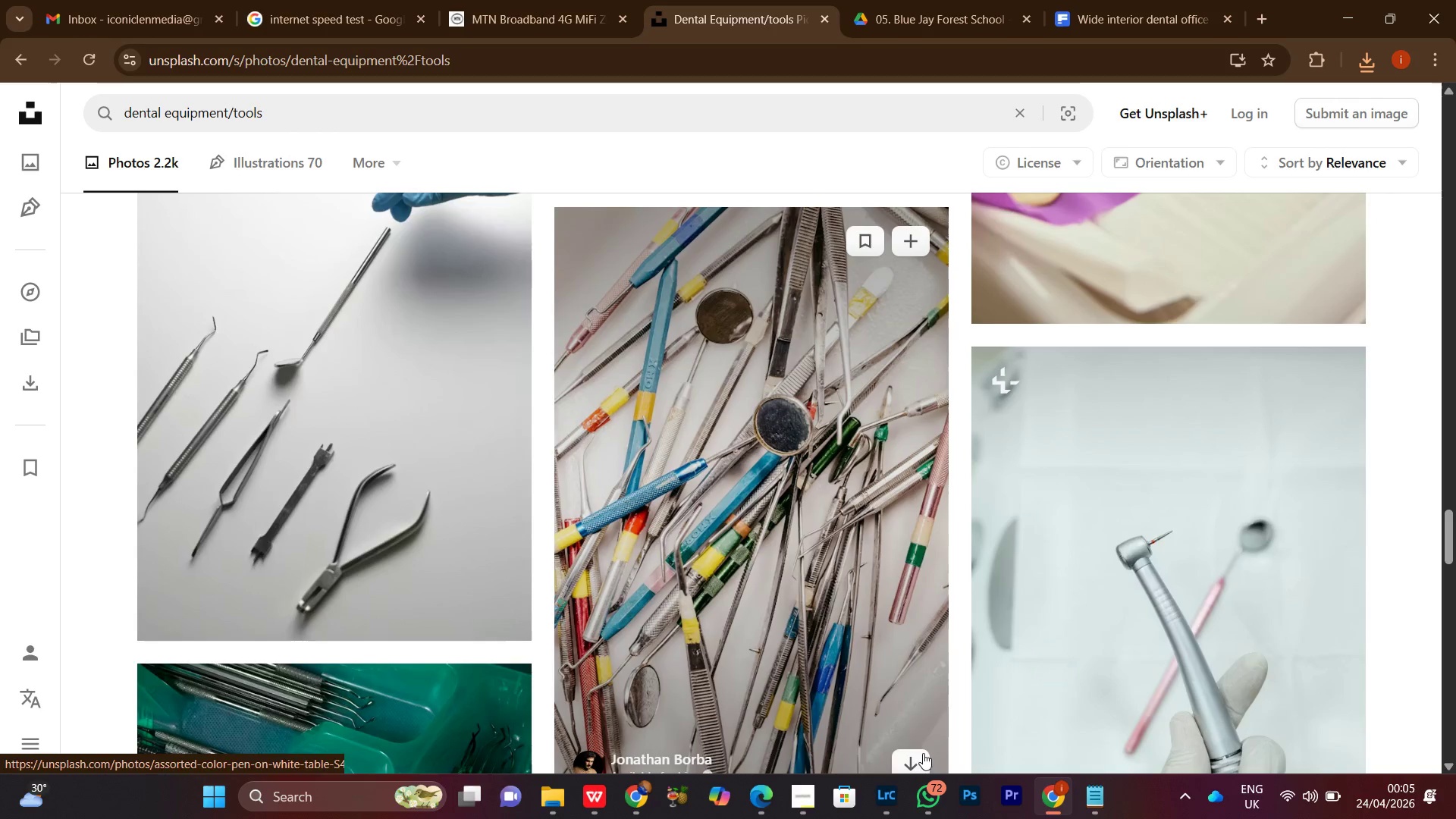 
left_click([915, 759])
 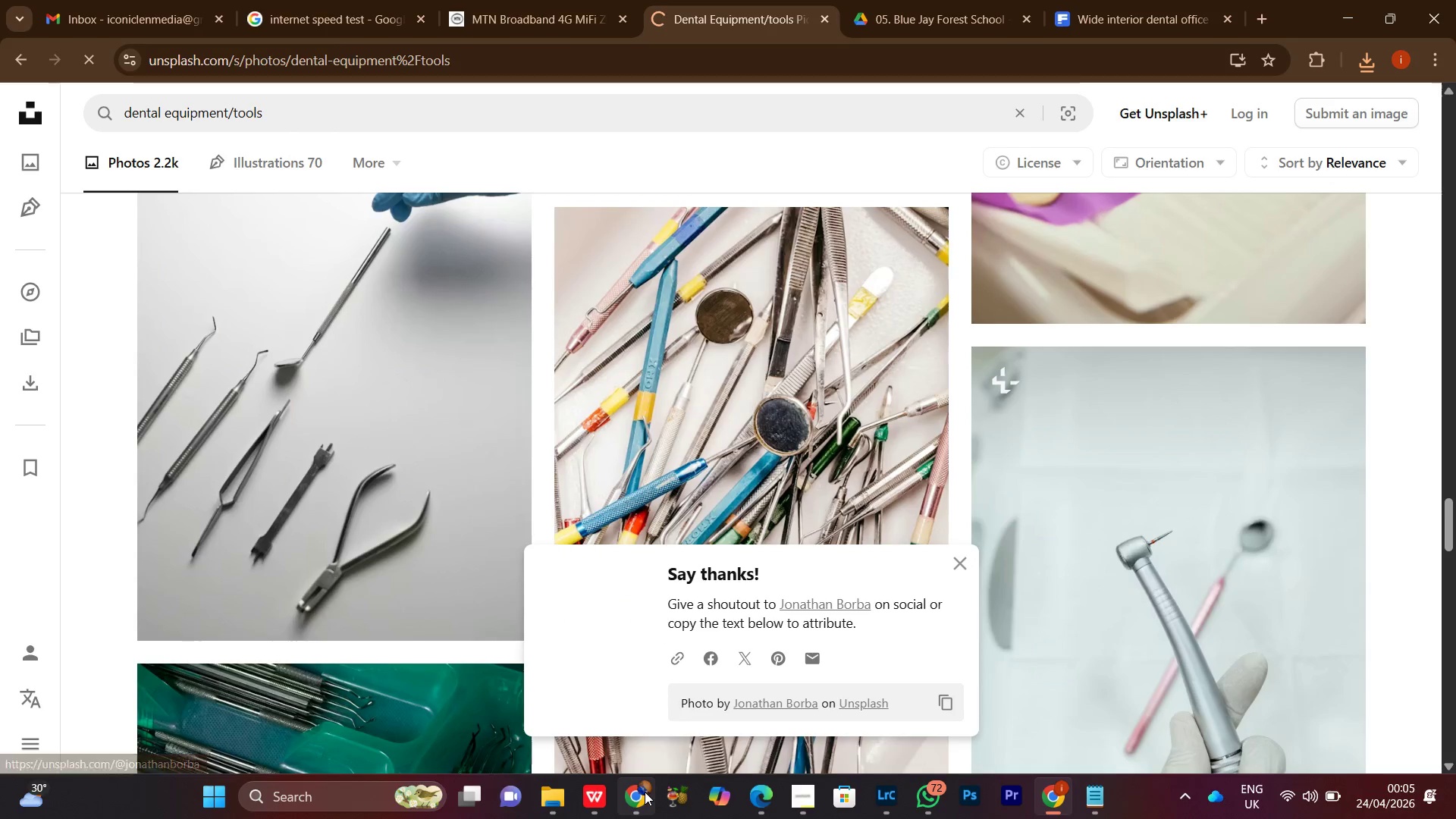 
left_click([639, 795])
 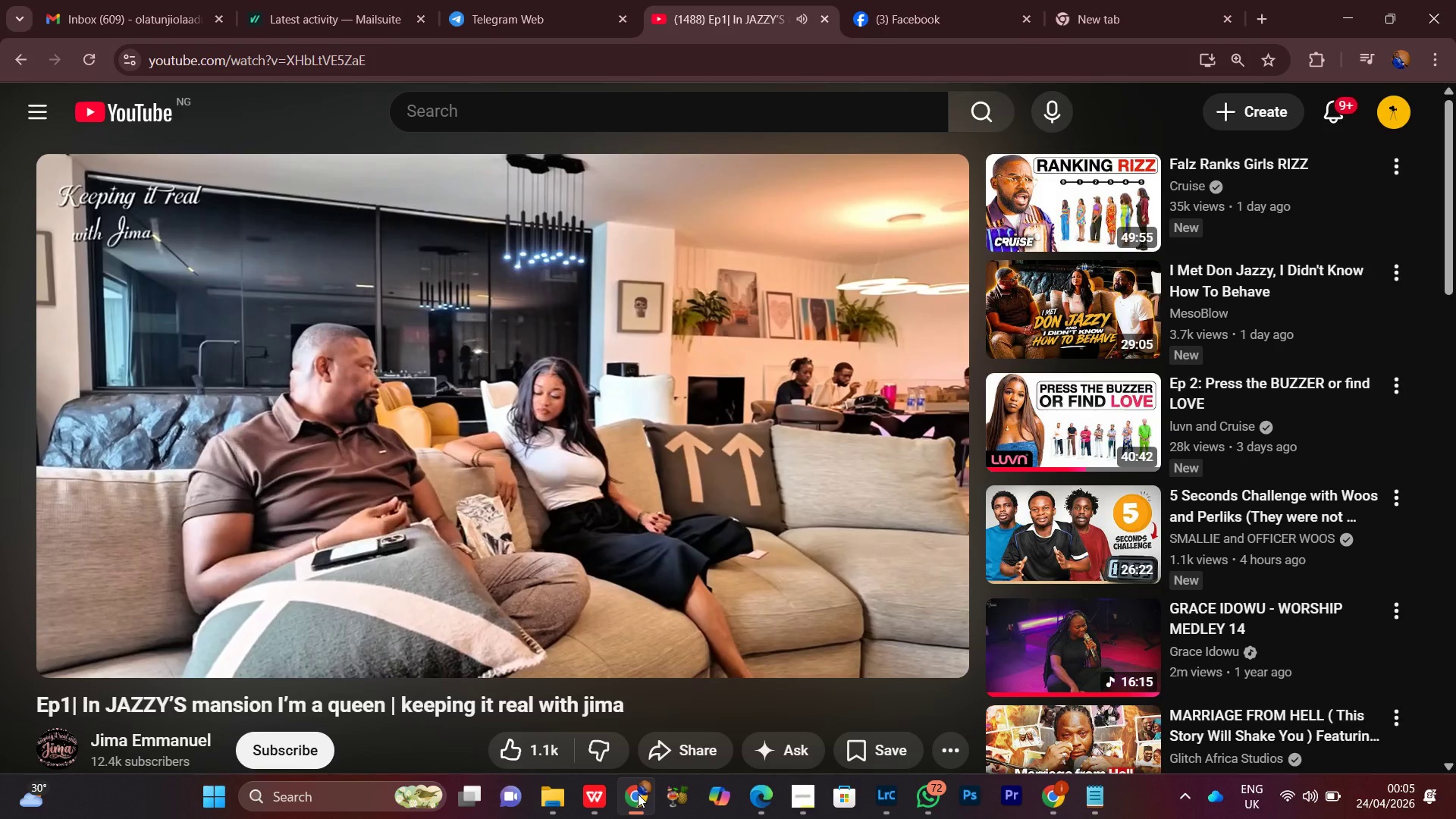 
wait(5.44)
 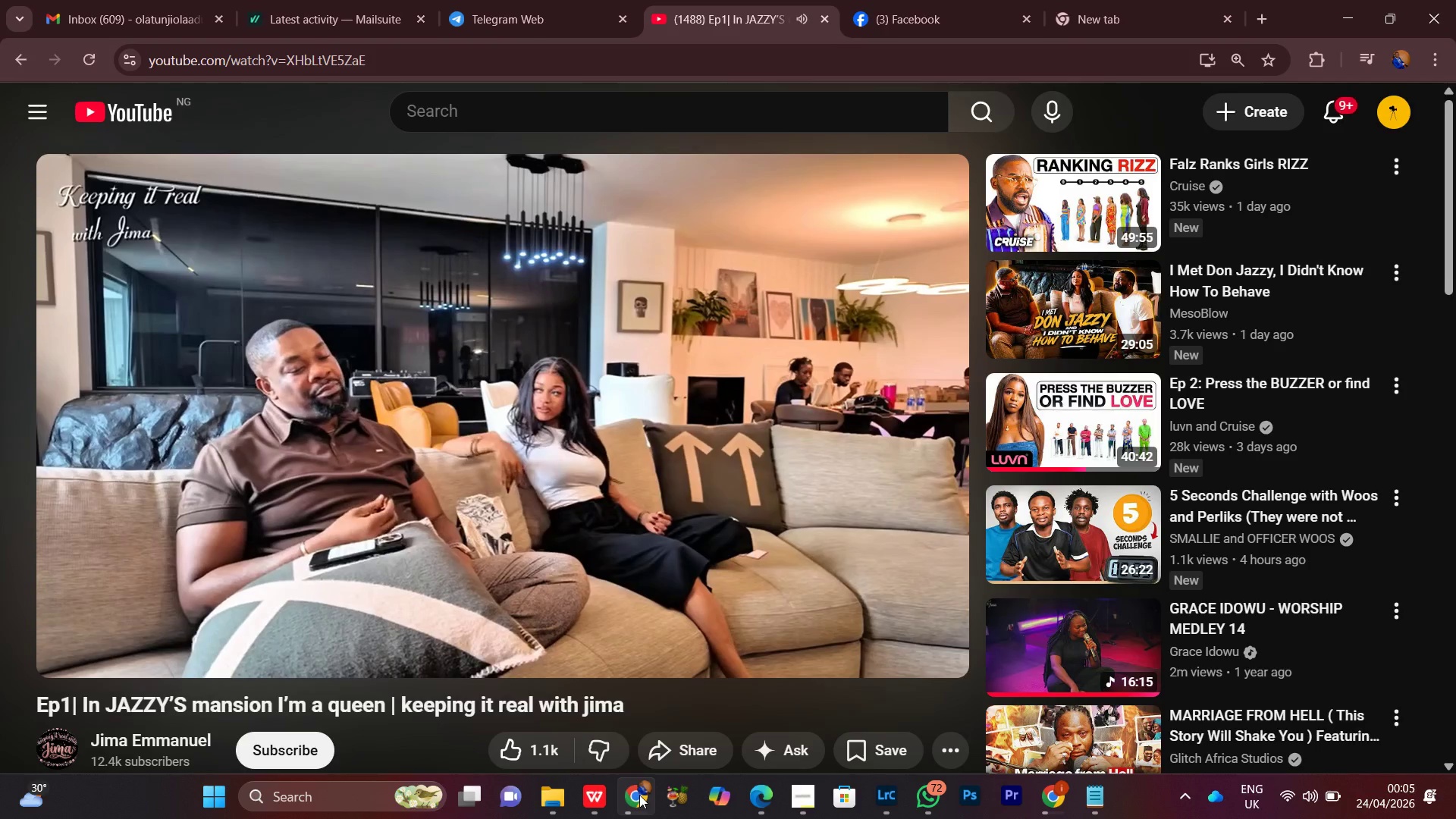 
left_click([638, 794])
 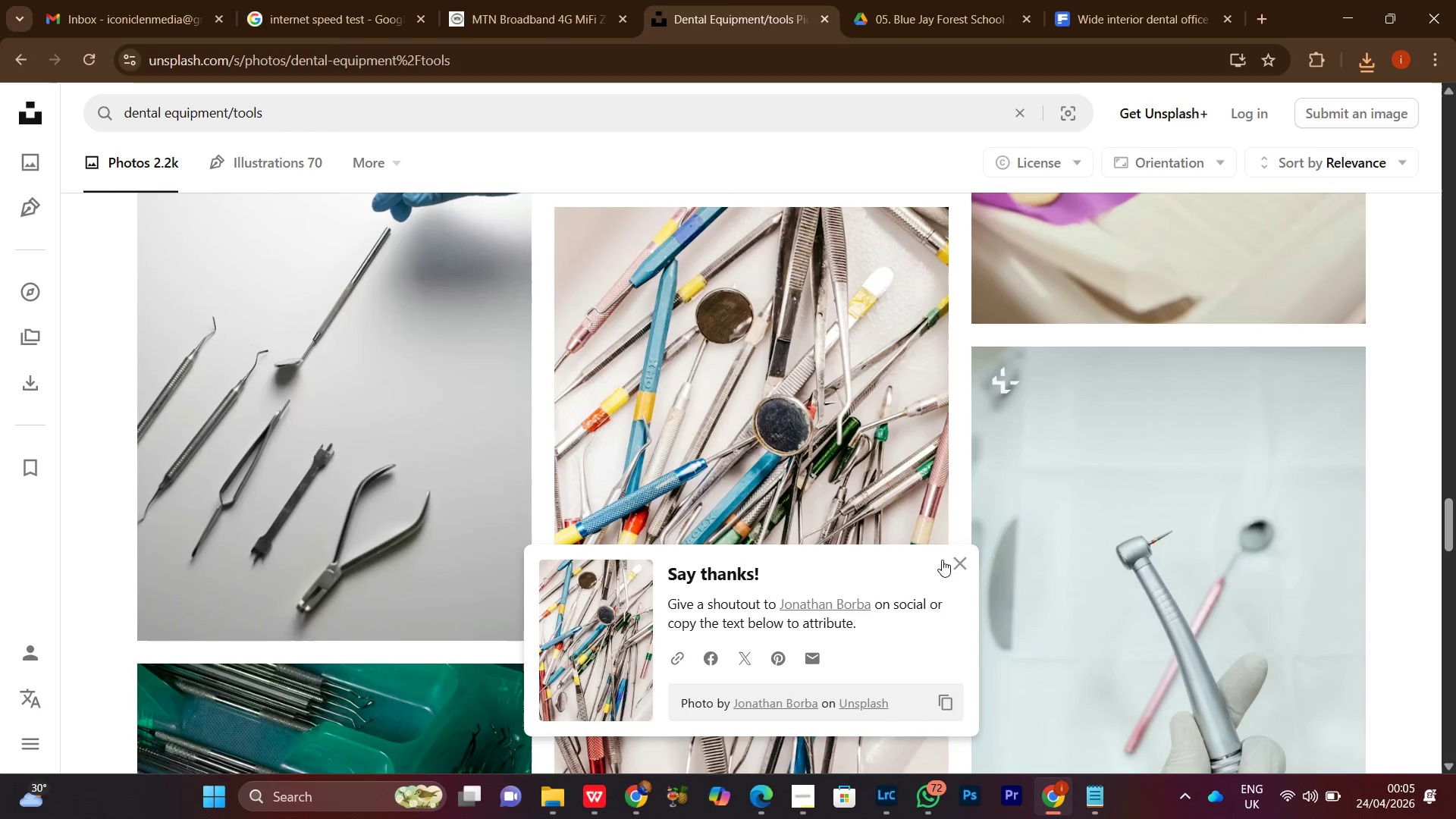 
left_click([961, 558])
 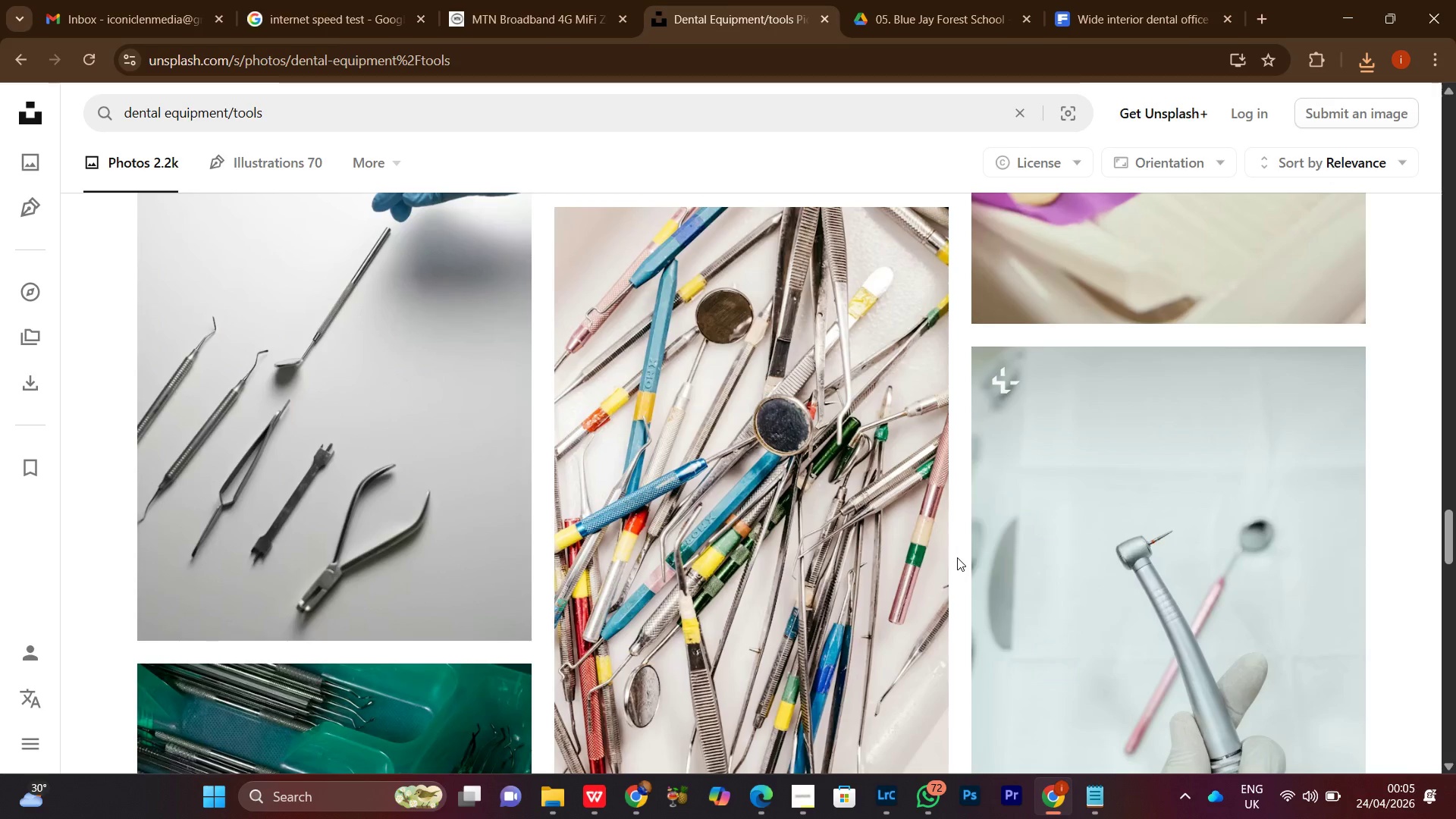 
scroll: coordinate [551, 478], scroll_direction: down, amount: 14.0
 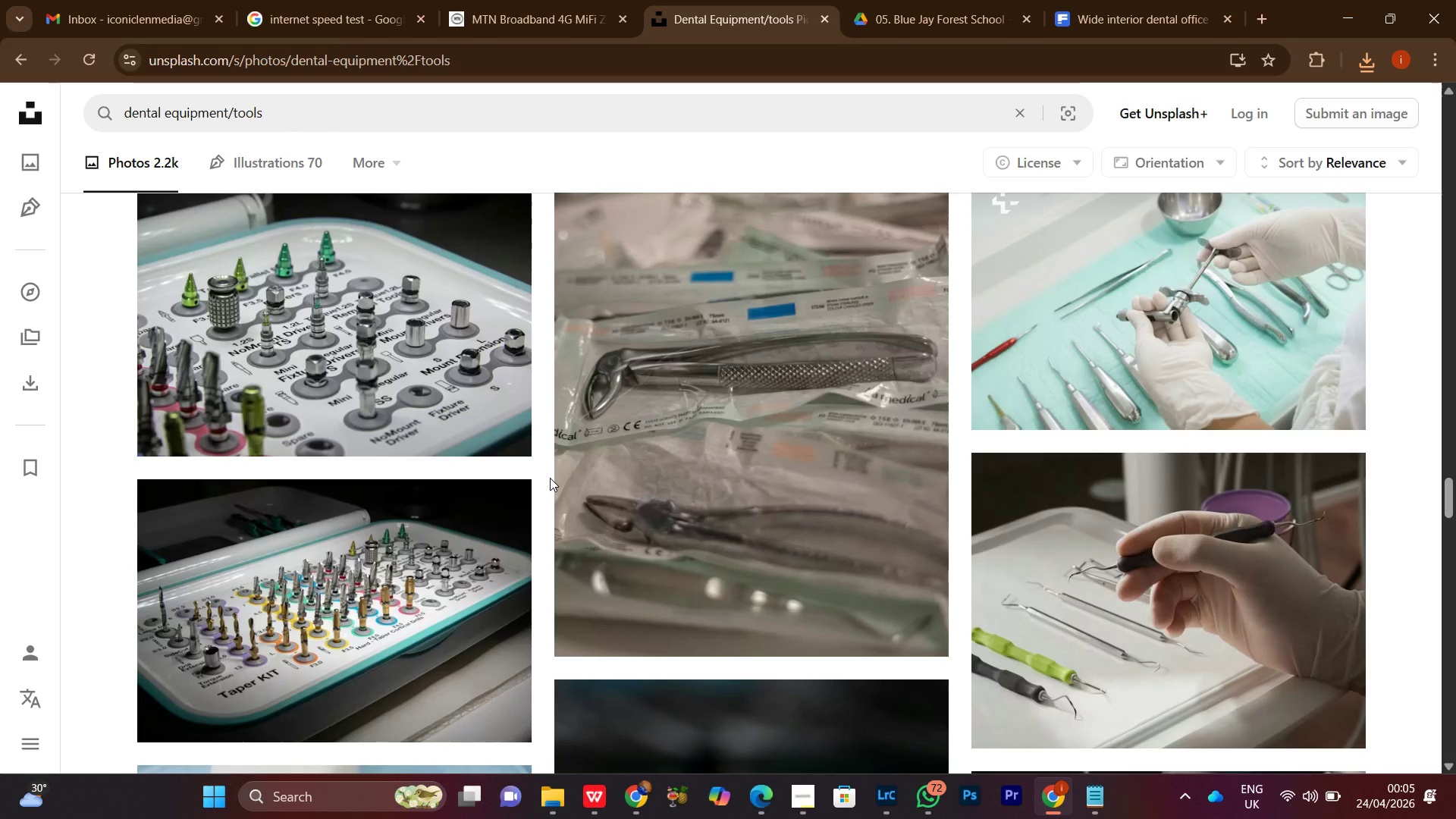 
scroll: coordinate [538, 469], scroll_direction: up, amount: 8.0
 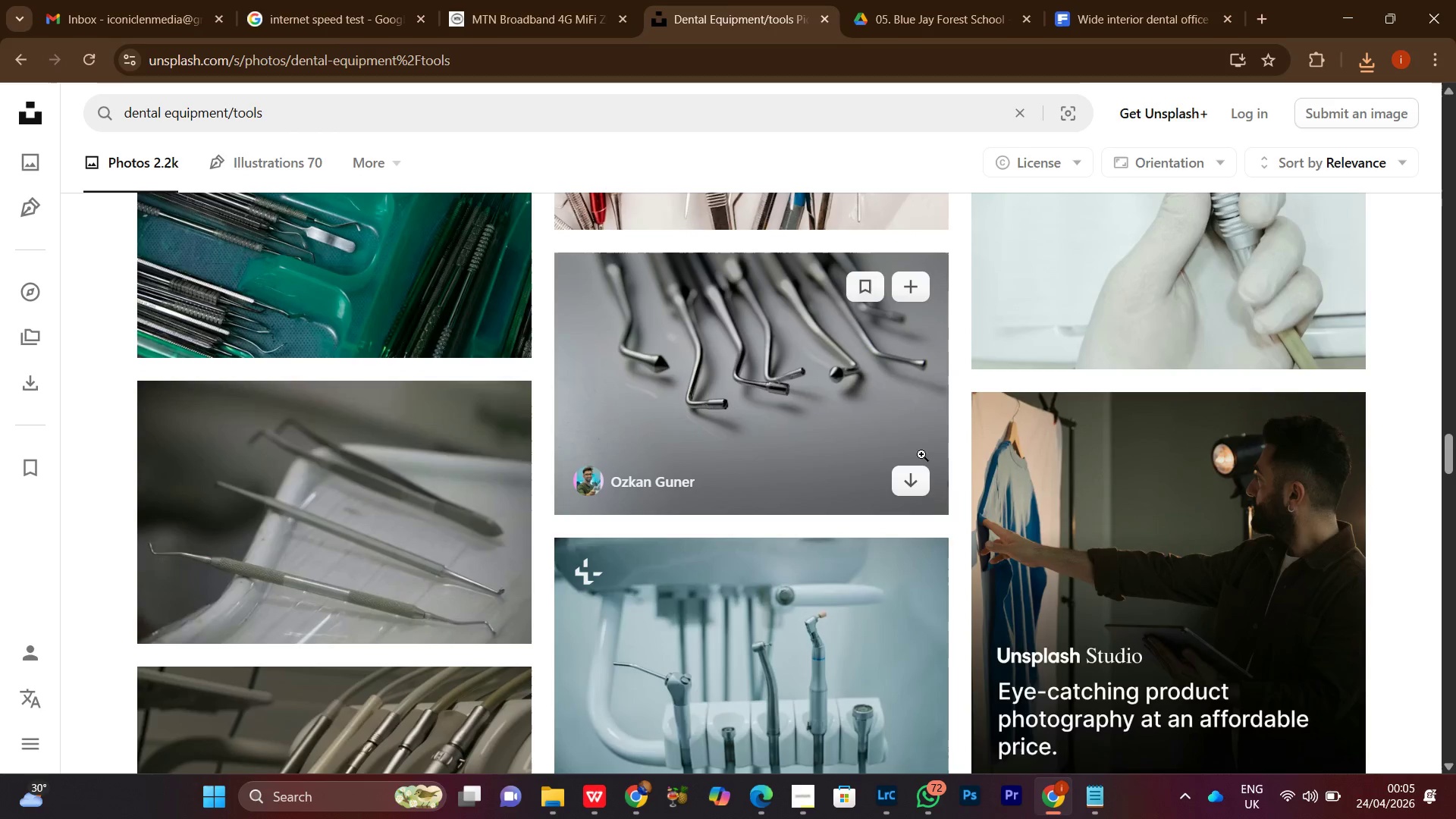 
left_click([917, 473])
 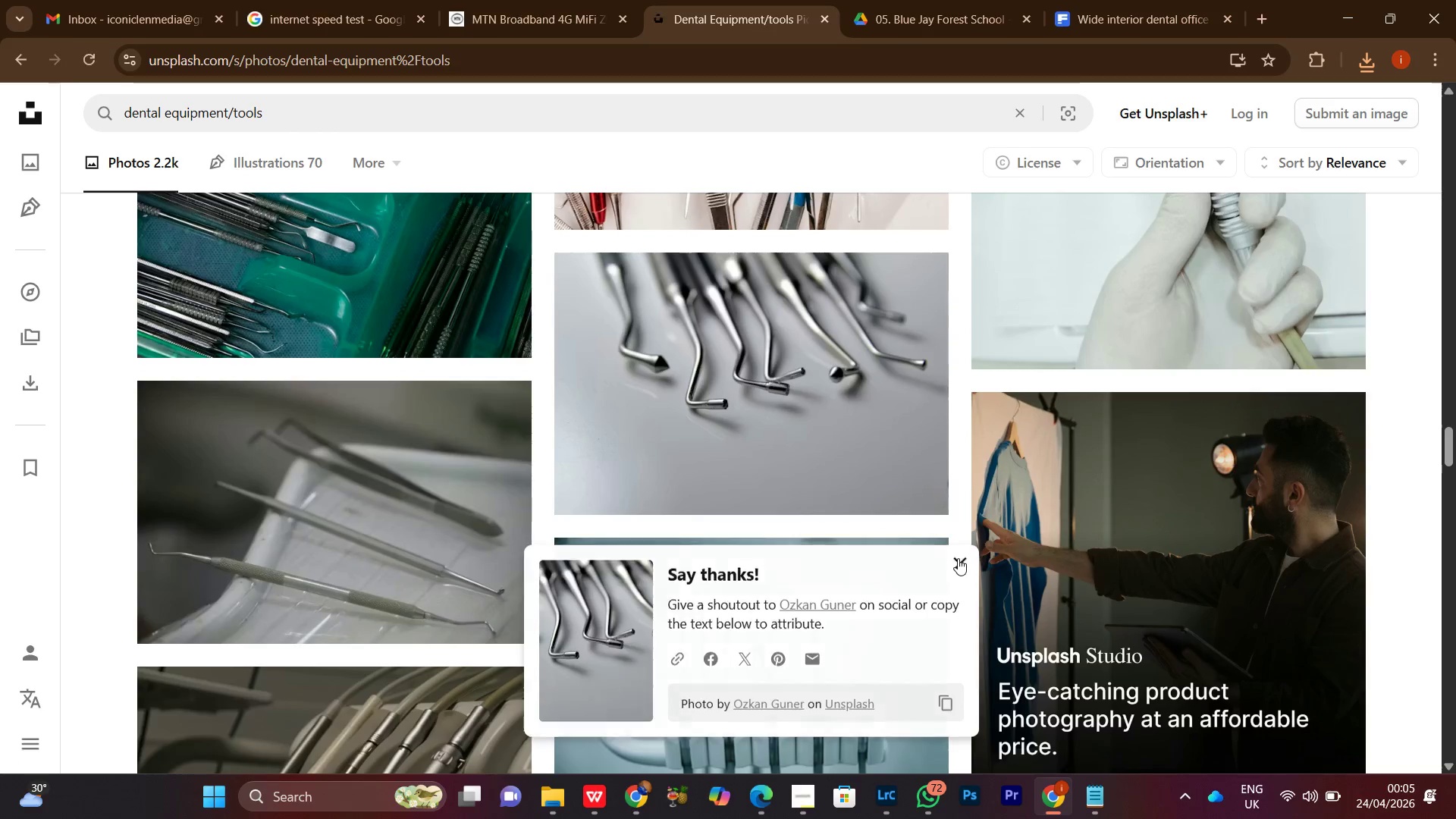 
scroll: coordinate [956, 556], scroll_direction: down, amount: 4.0
 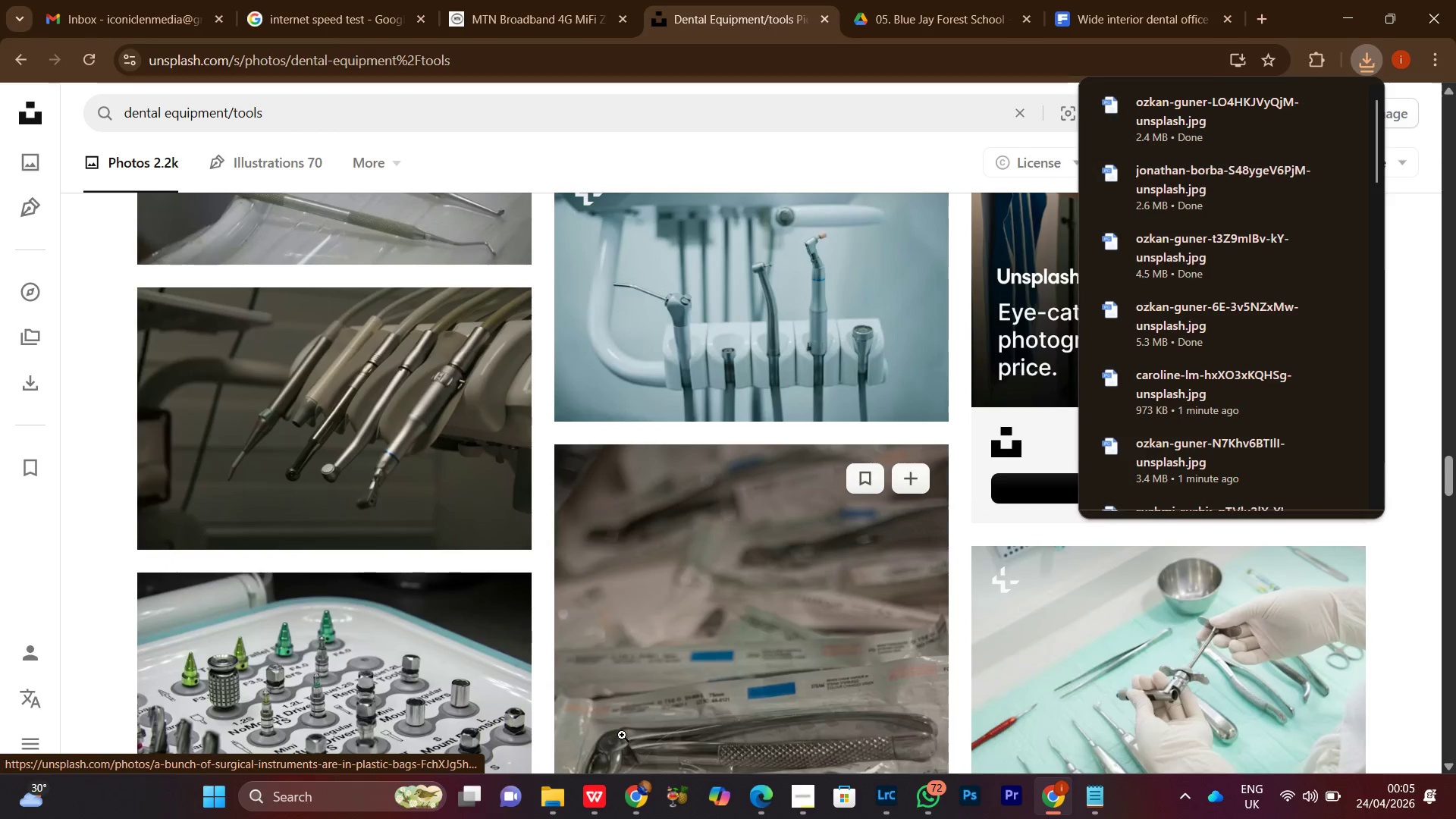 
left_click([641, 803])
 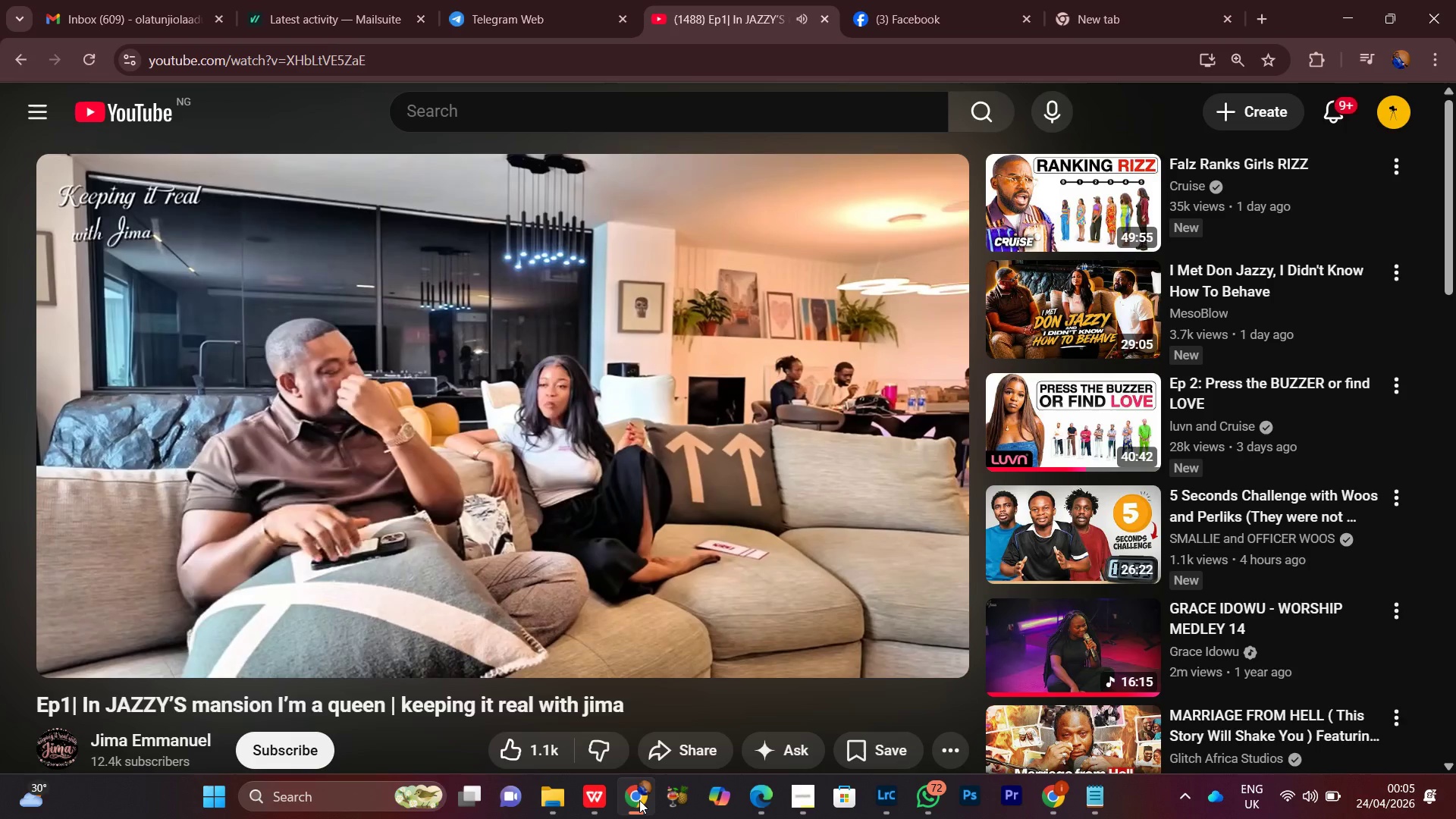 
left_click([639, 800])
 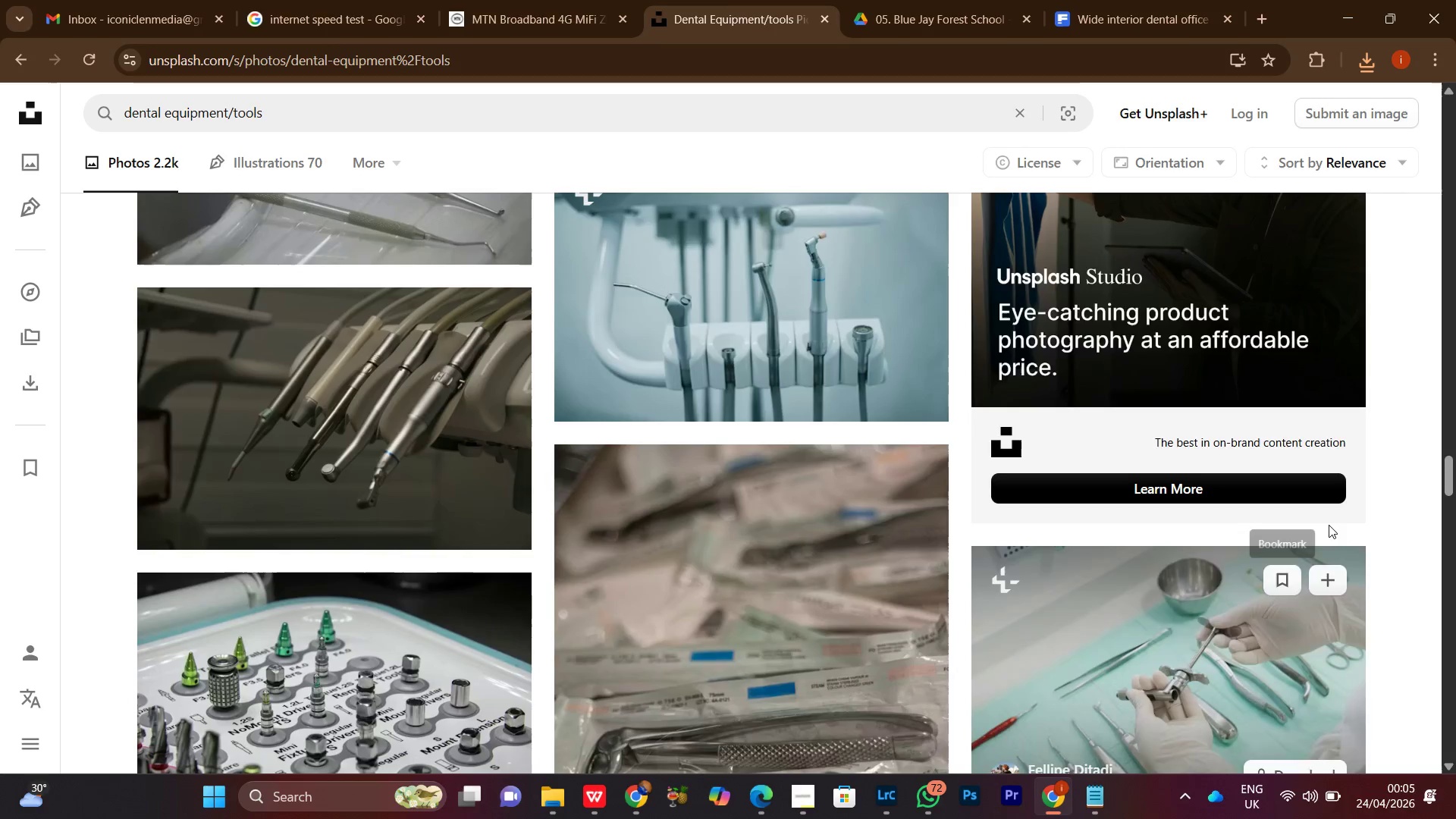 
scroll: coordinate [1343, 466], scroll_direction: down, amount: 9.0
 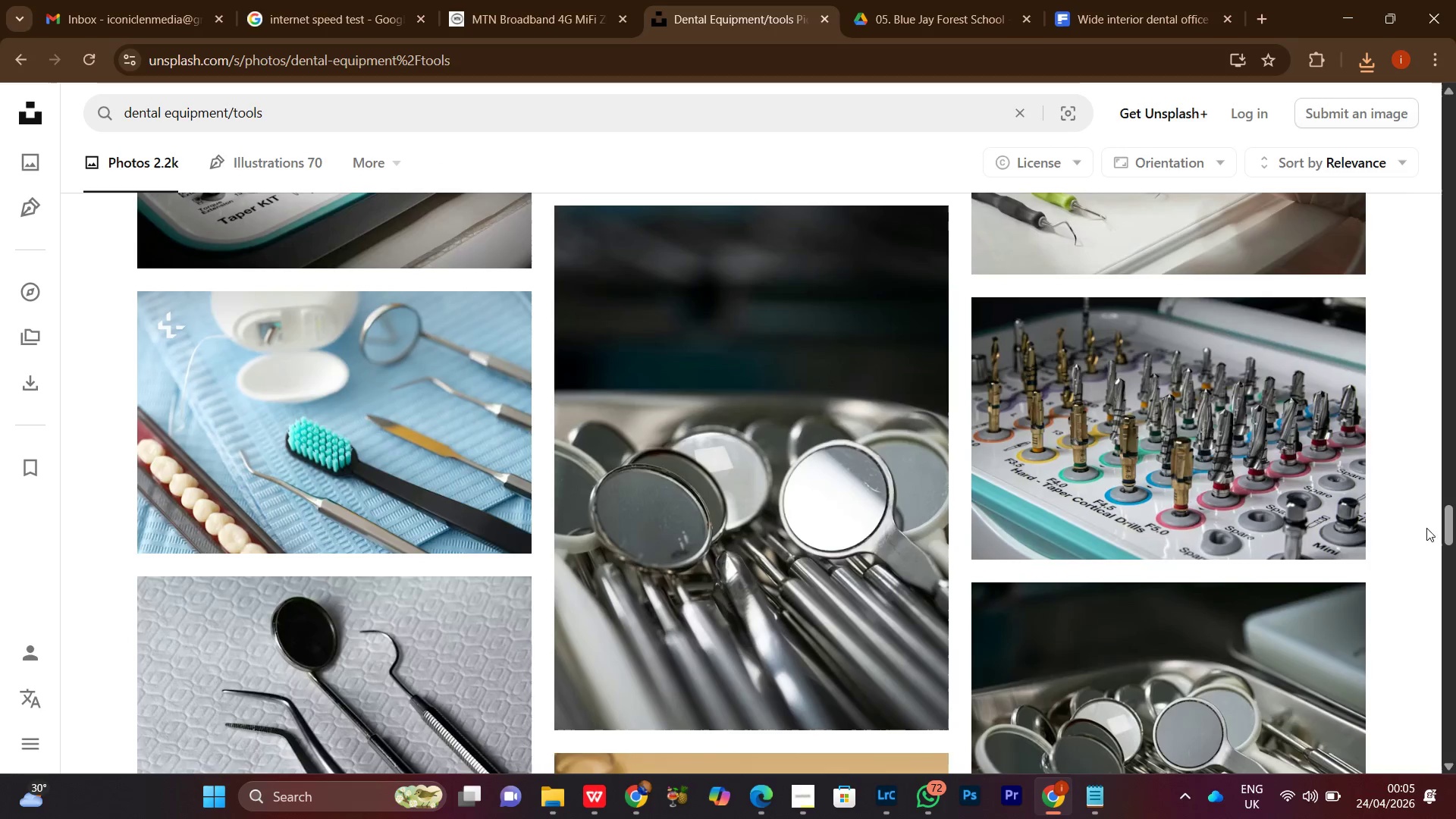 
scroll: coordinate [1423, 530], scroll_direction: none, amount: 0.0
 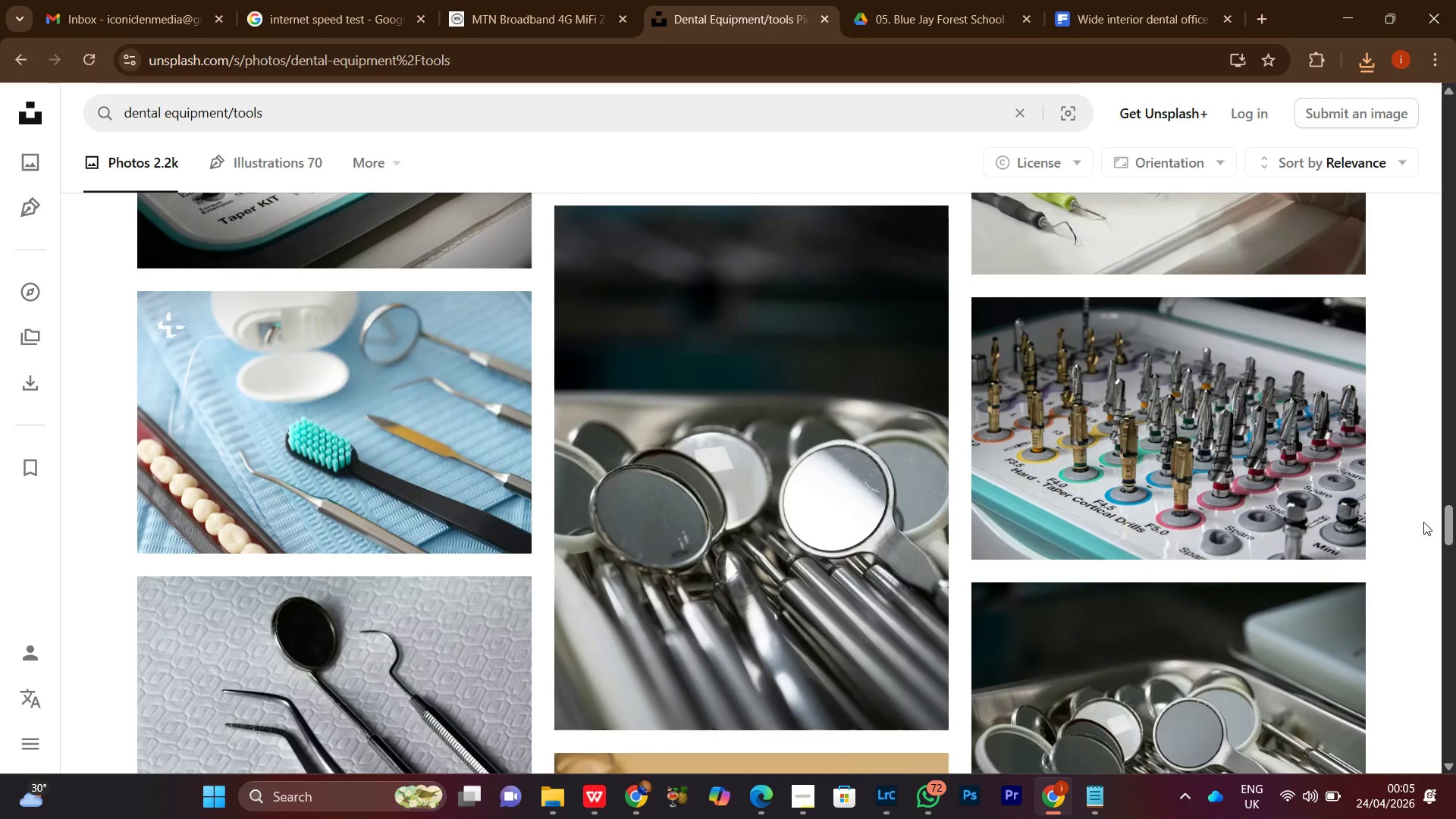 
scroll: coordinate [1423, 522], scroll_direction: down, amount: 2.0
 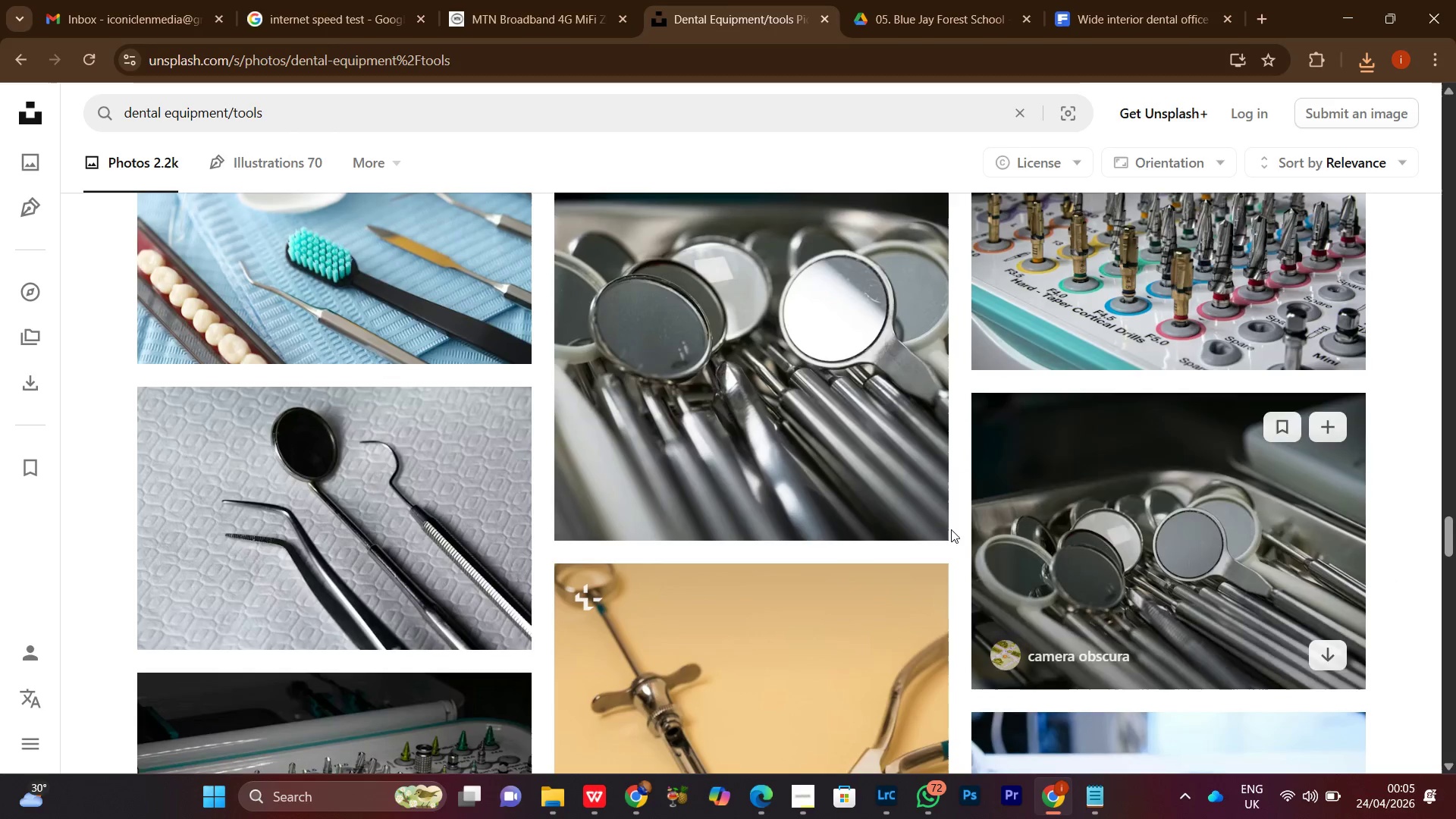 
left_click([914, 513])
 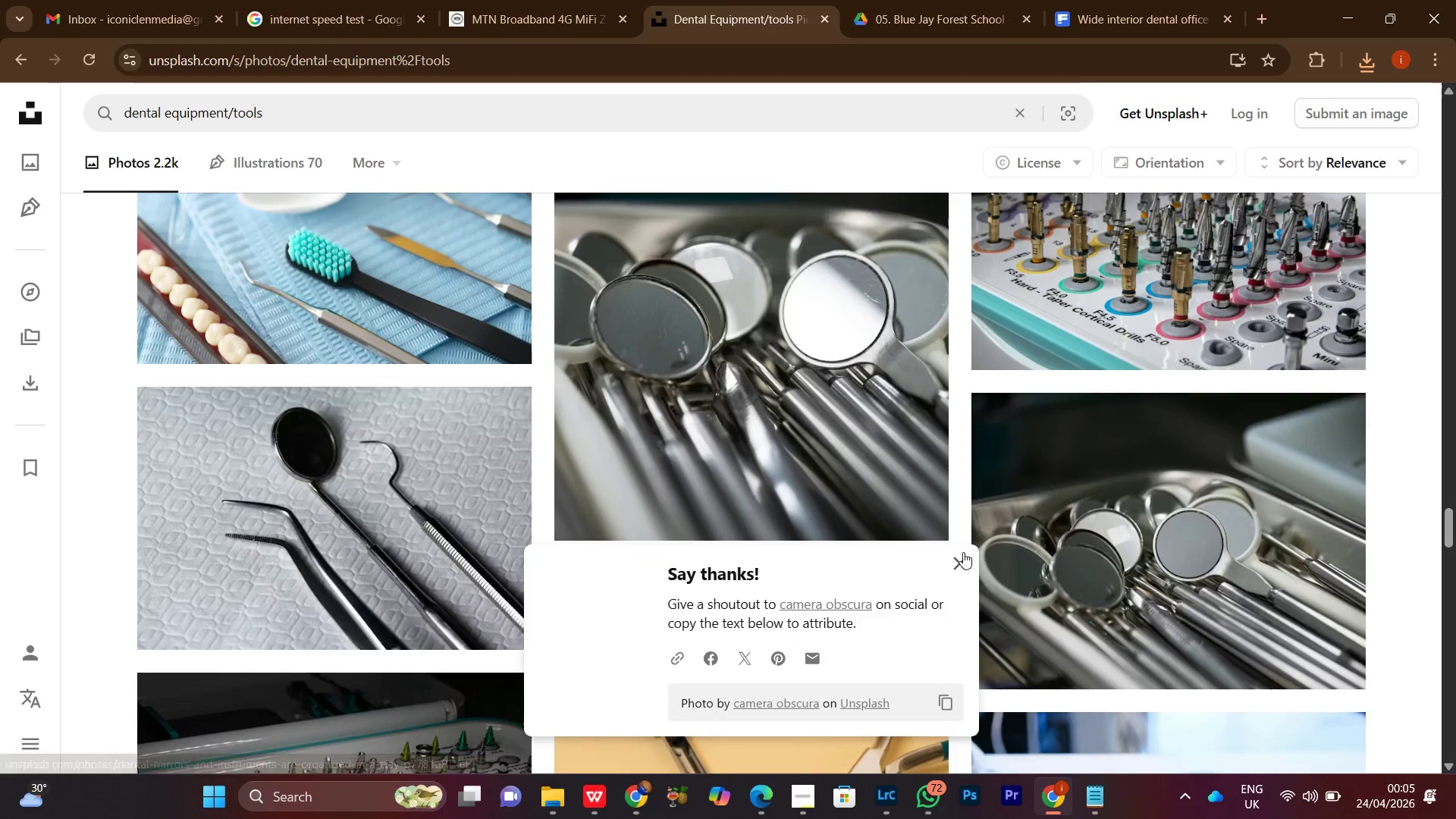 
left_click([959, 563])
 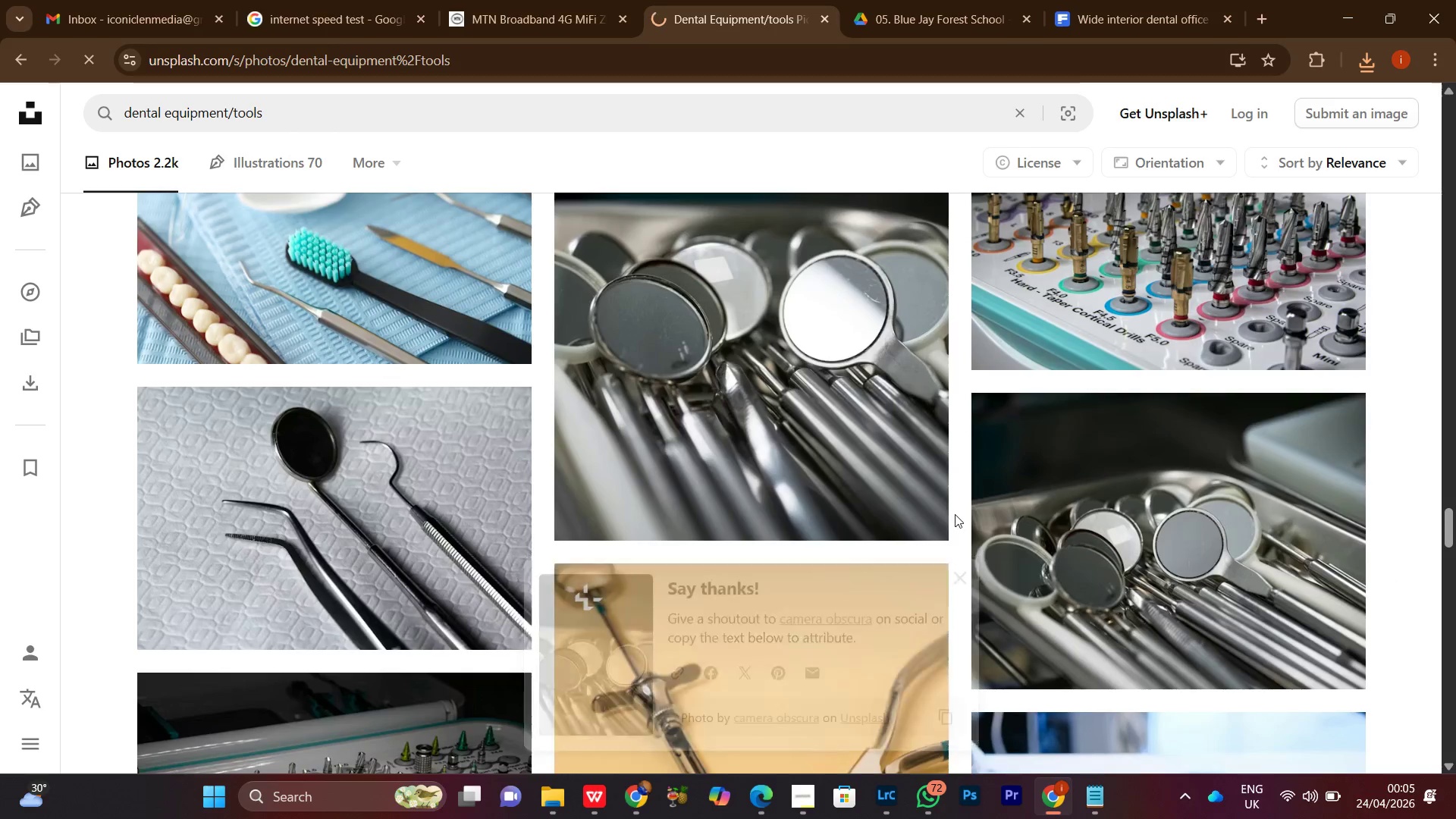 
scroll: coordinate [955, 514], scroll_direction: down, amount: 1.0
 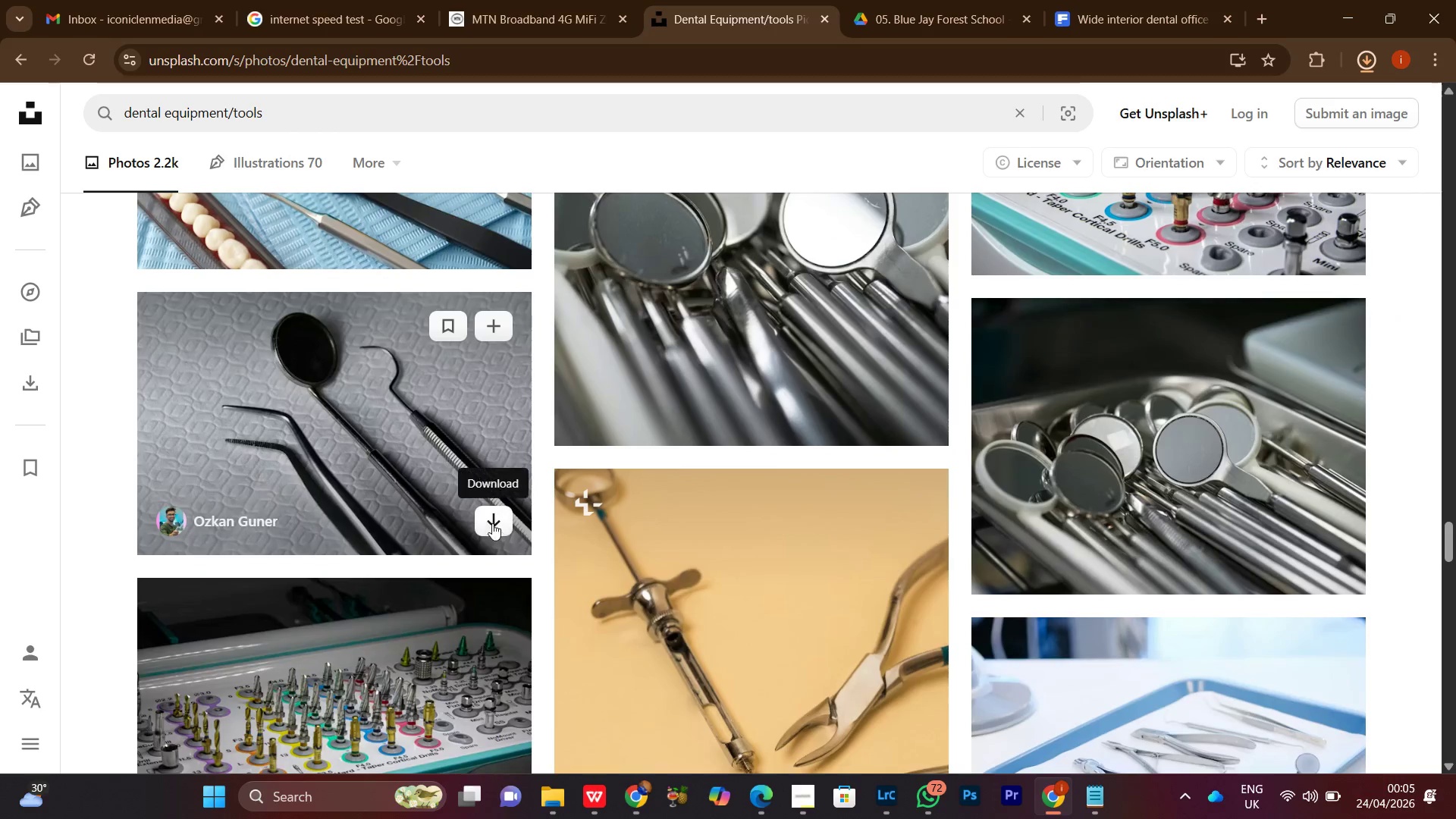 
left_click([491, 527])
 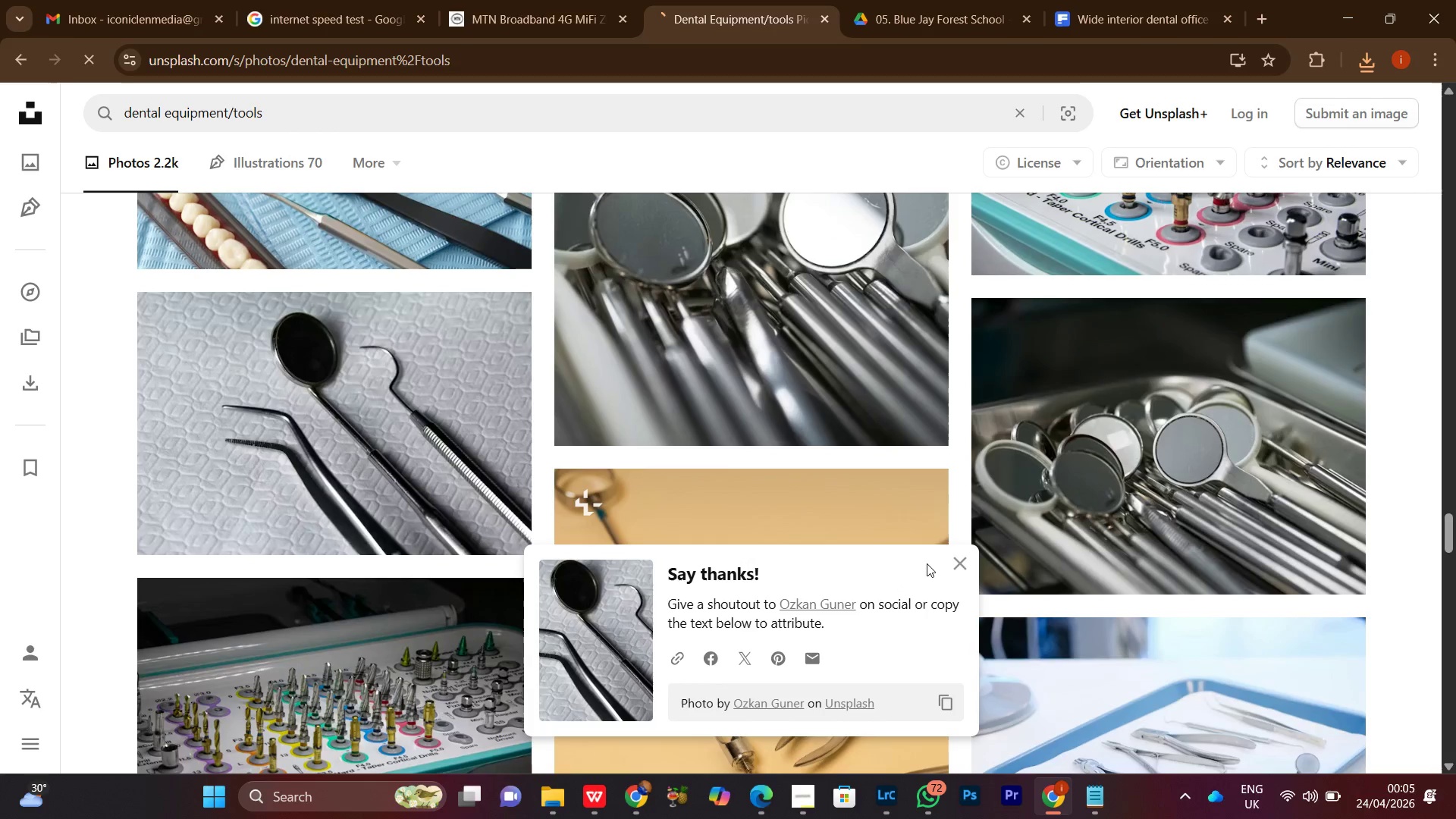 
left_click([957, 562])
 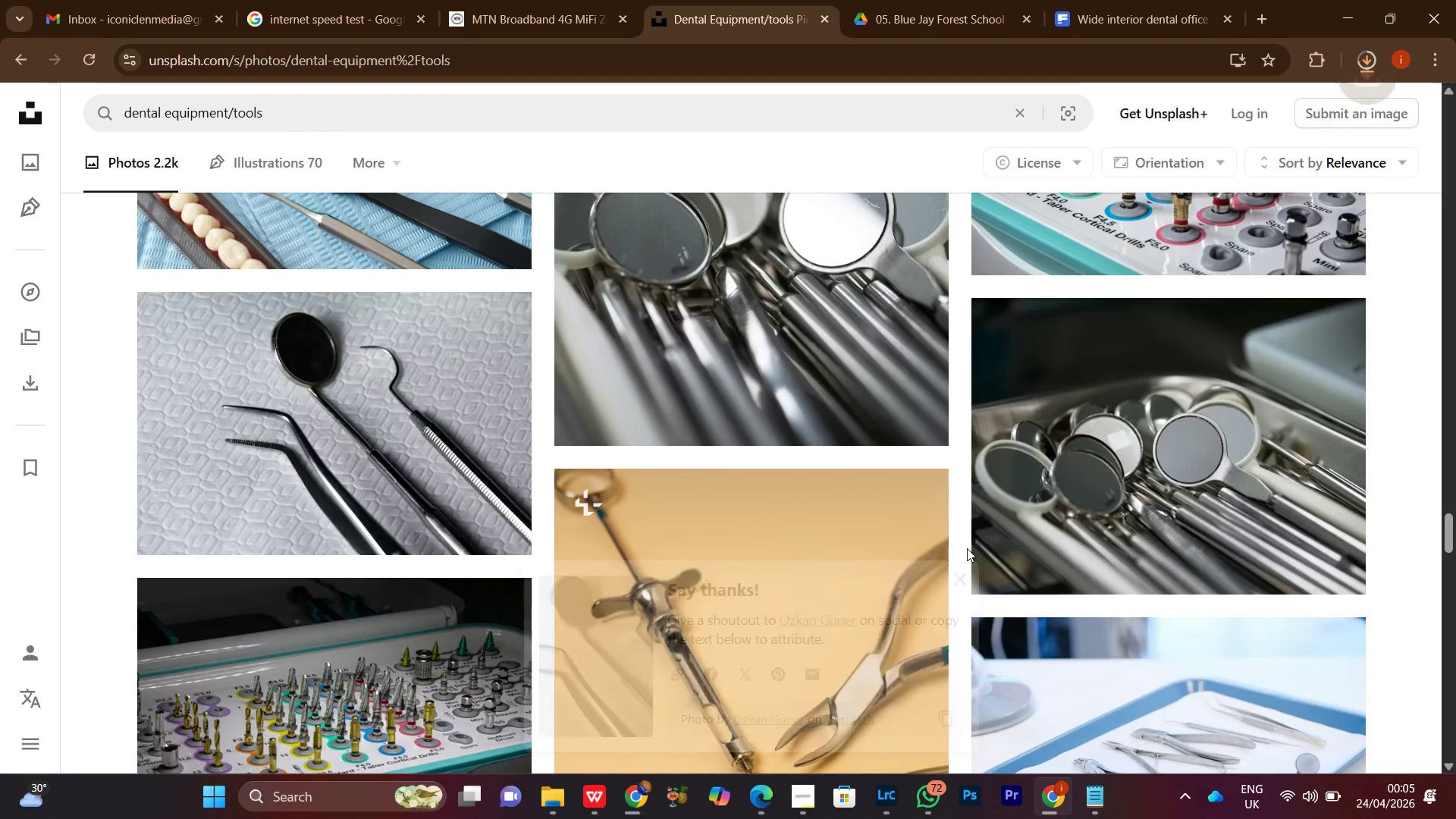 
scroll: coordinate [962, 546], scroll_direction: down, amount: 20.0
 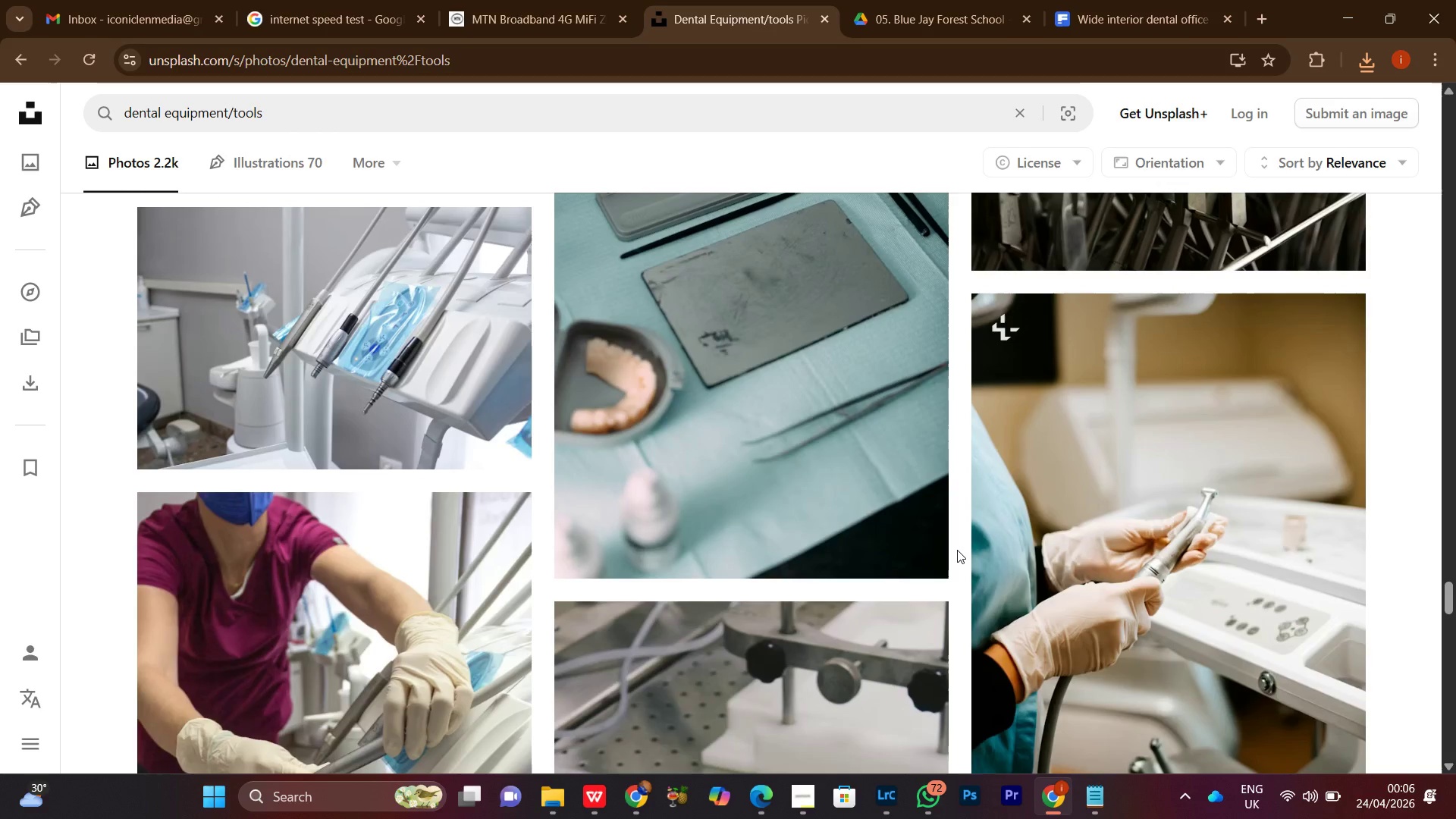 
wait(5.24)
 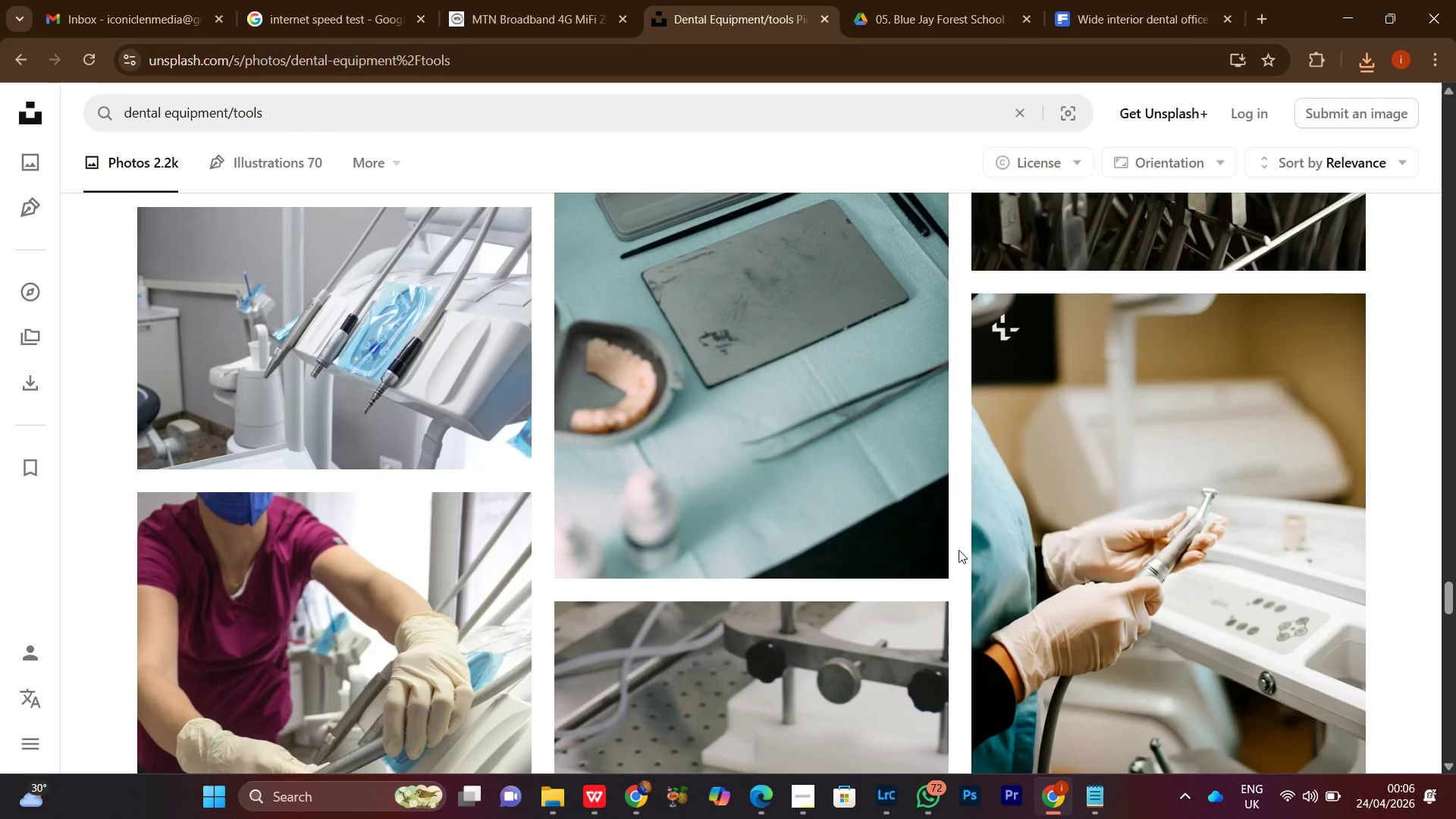 
scroll: coordinate [957, 550], scroll_direction: down, amount: 3.0
 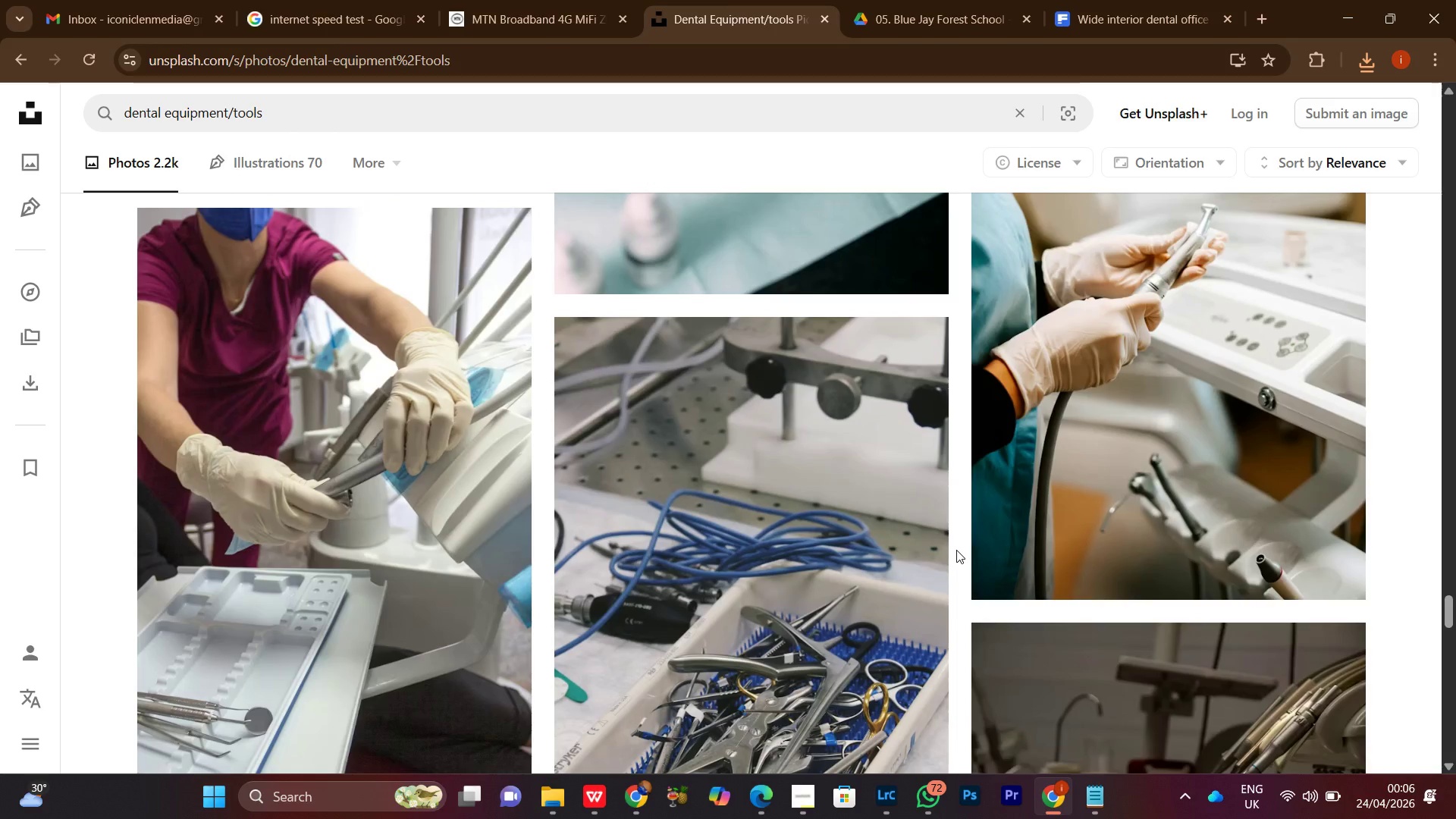 
wait(7.07)
 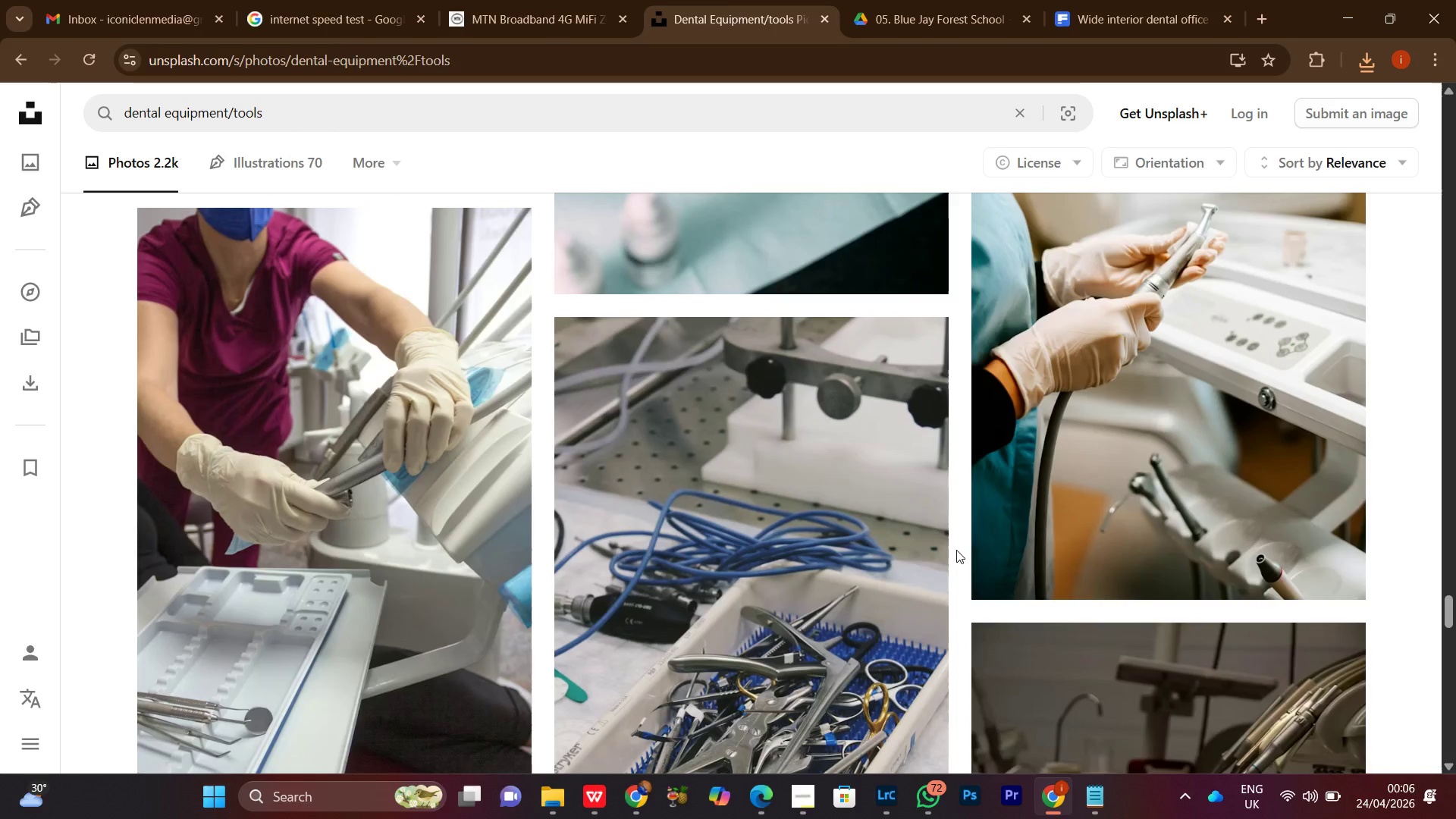 
scroll: coordinate [956, 550], scroll_direction: down, amount: 3.0
 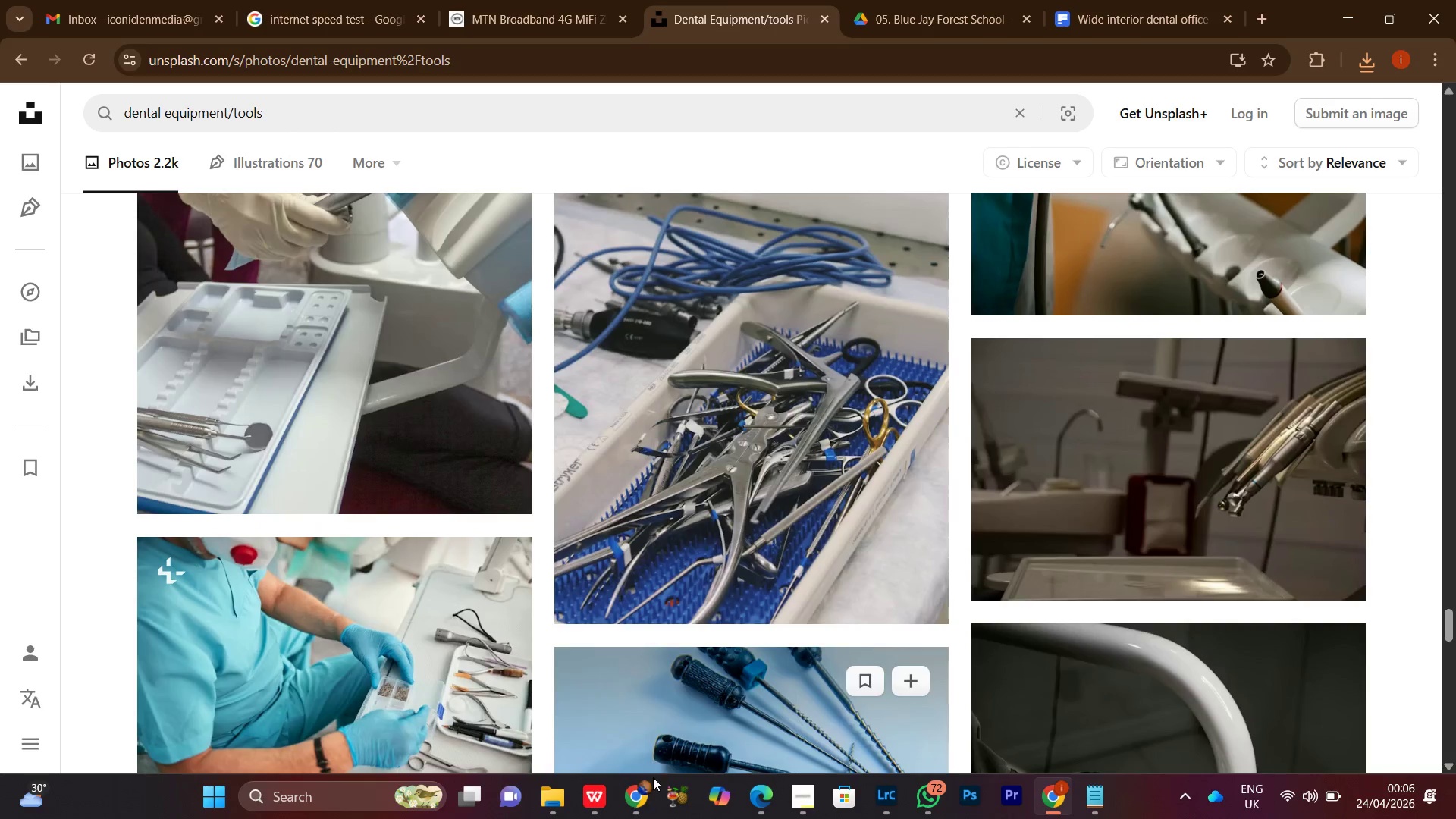 
left_click([630, 811])
 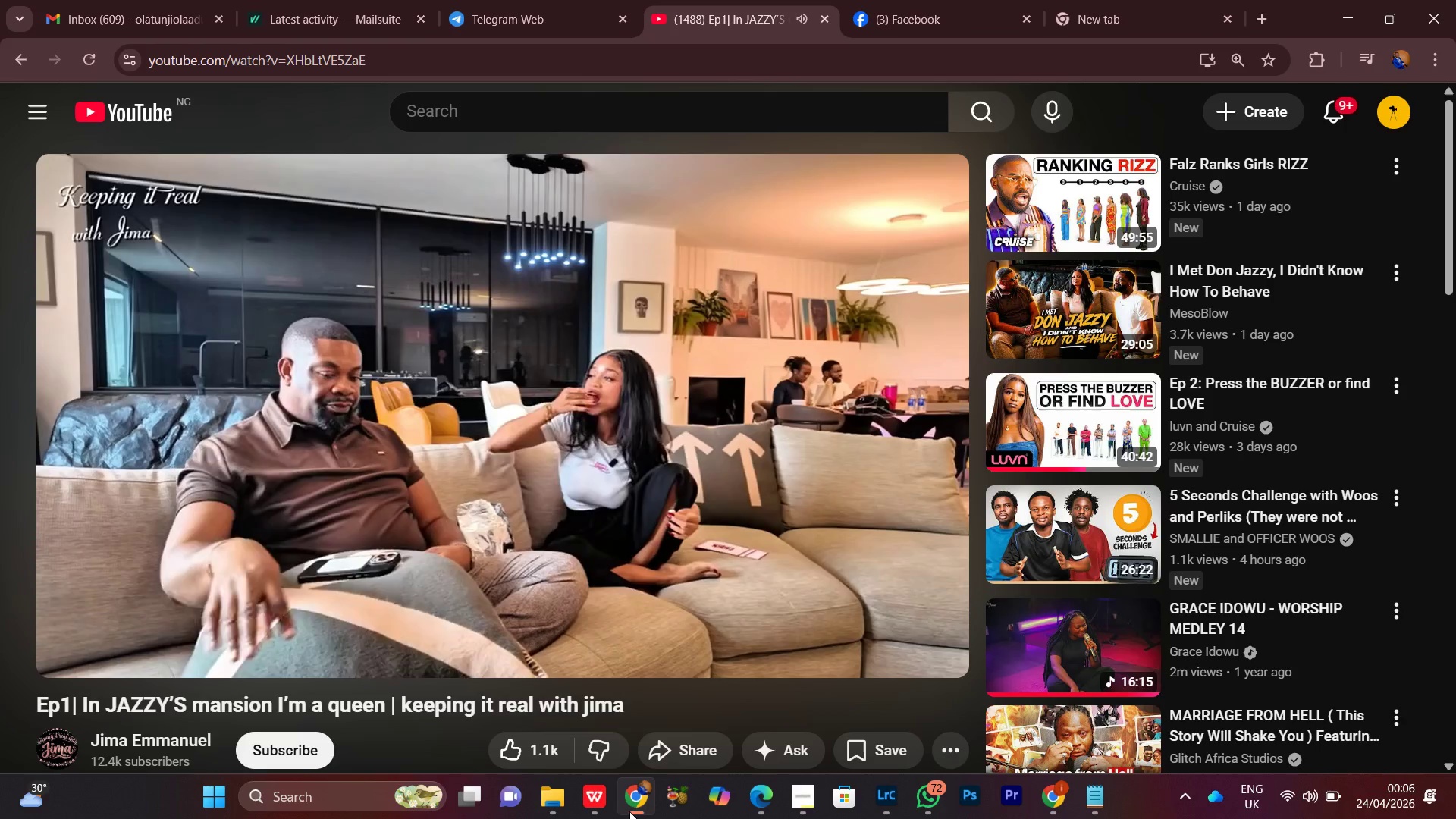 
left_click([629, 811])
 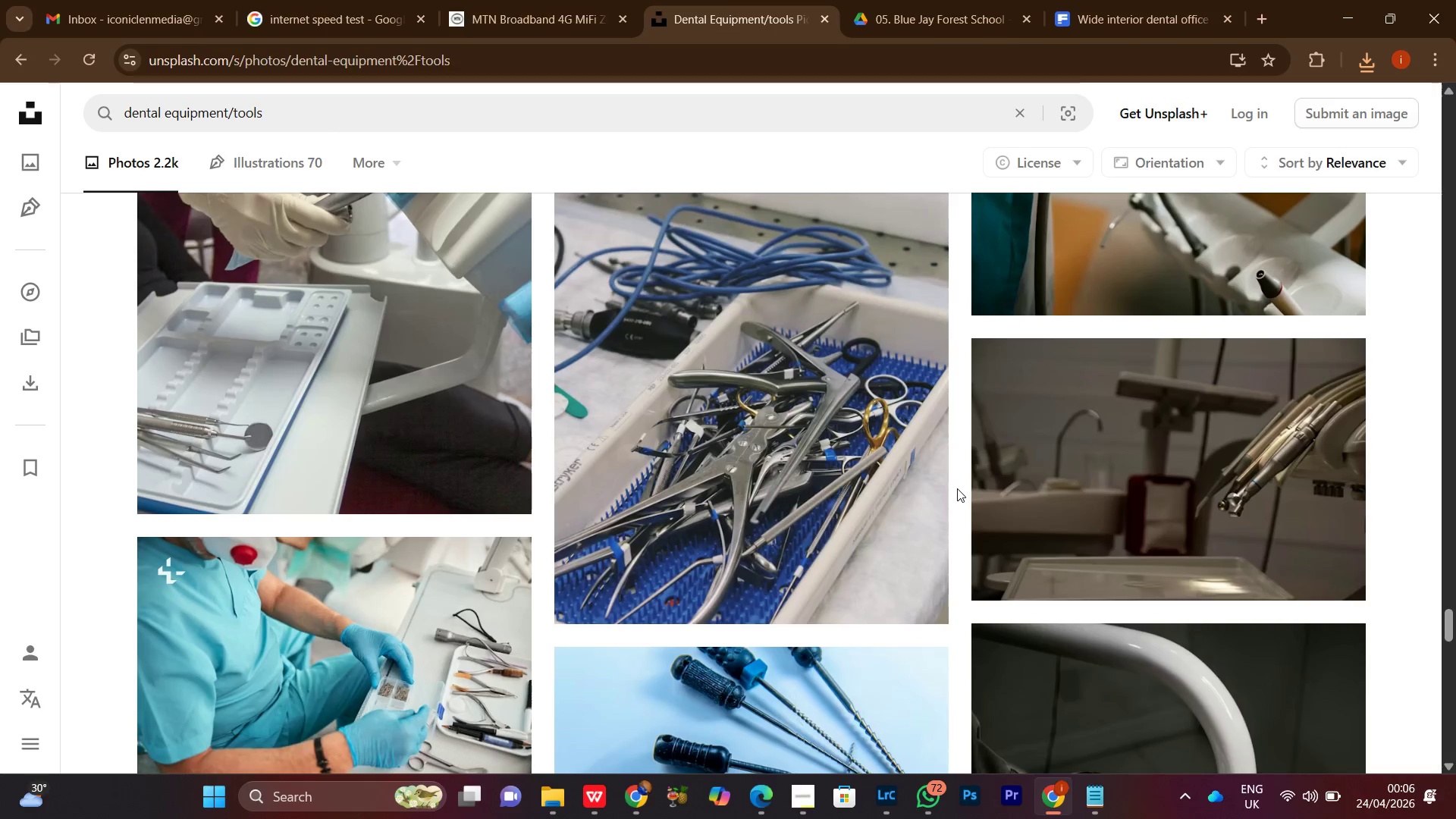 
scroll: coordinate [1254, 597], scroll_direction: down, amount: 23.0
 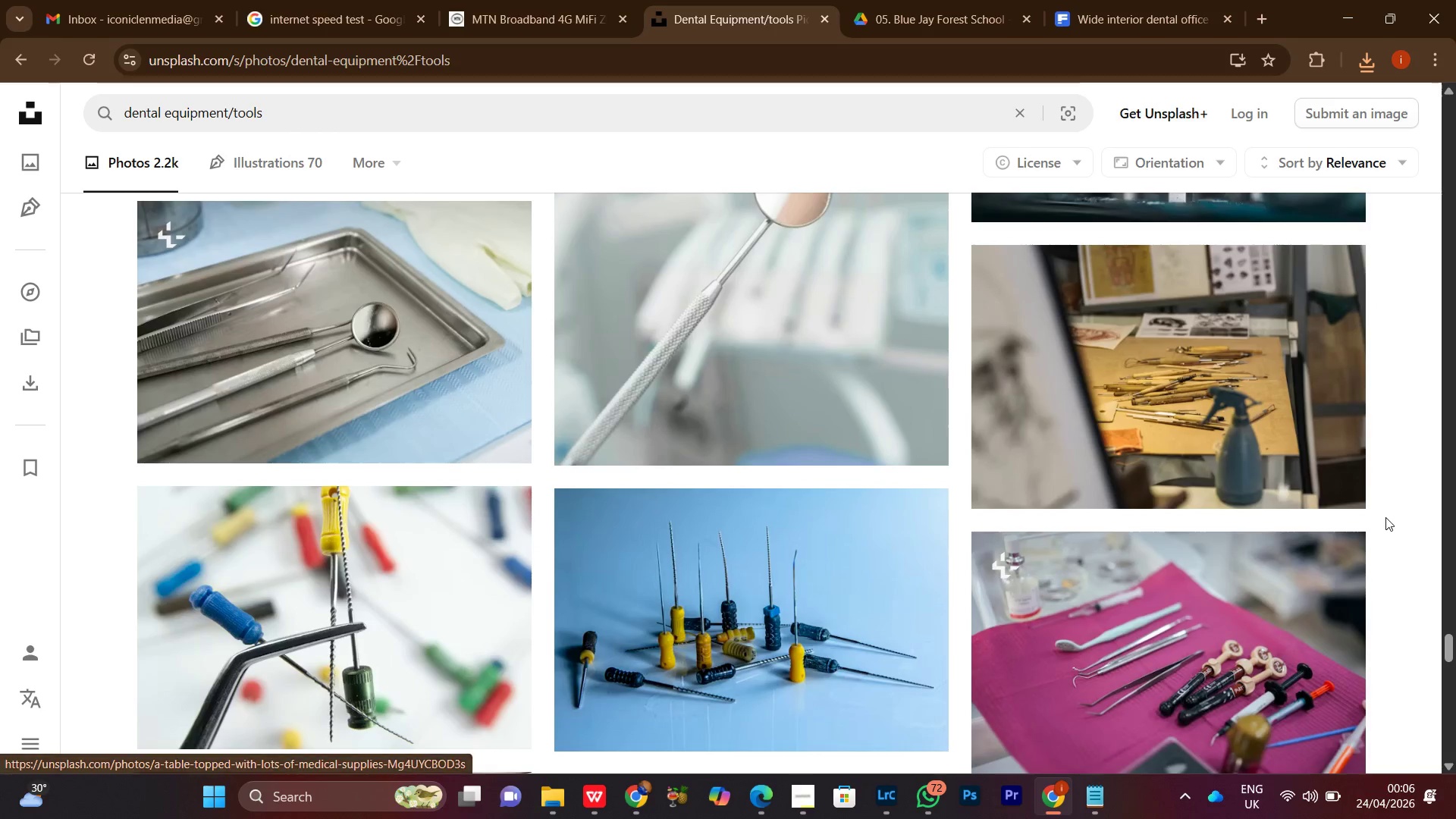 
scroll: coordinate [1385, 517], scroll_direction: down, amount: 7.0
 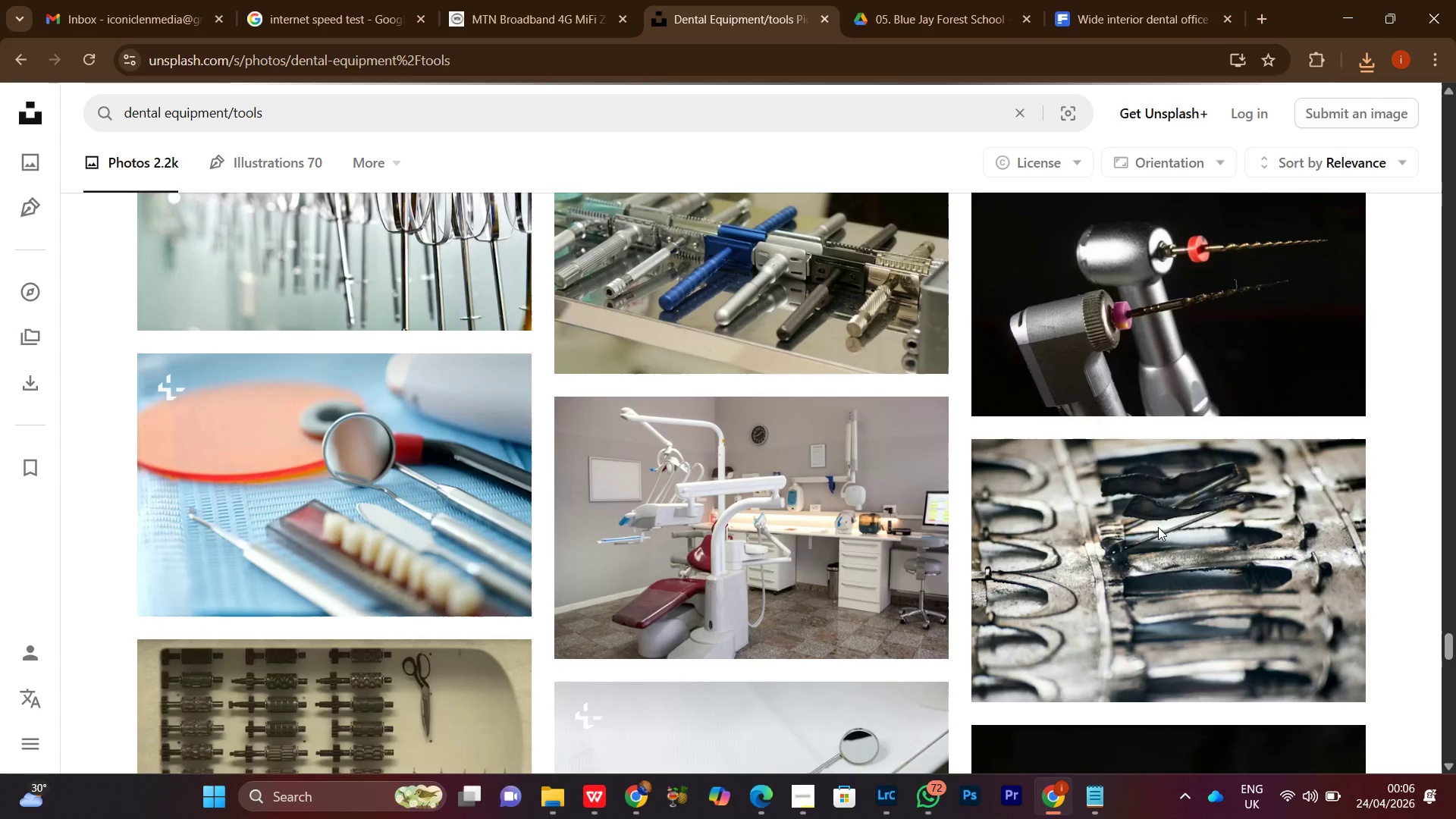 
scroll: coordinate [1002, 527], scroll_direction: up, amount: 2.0
 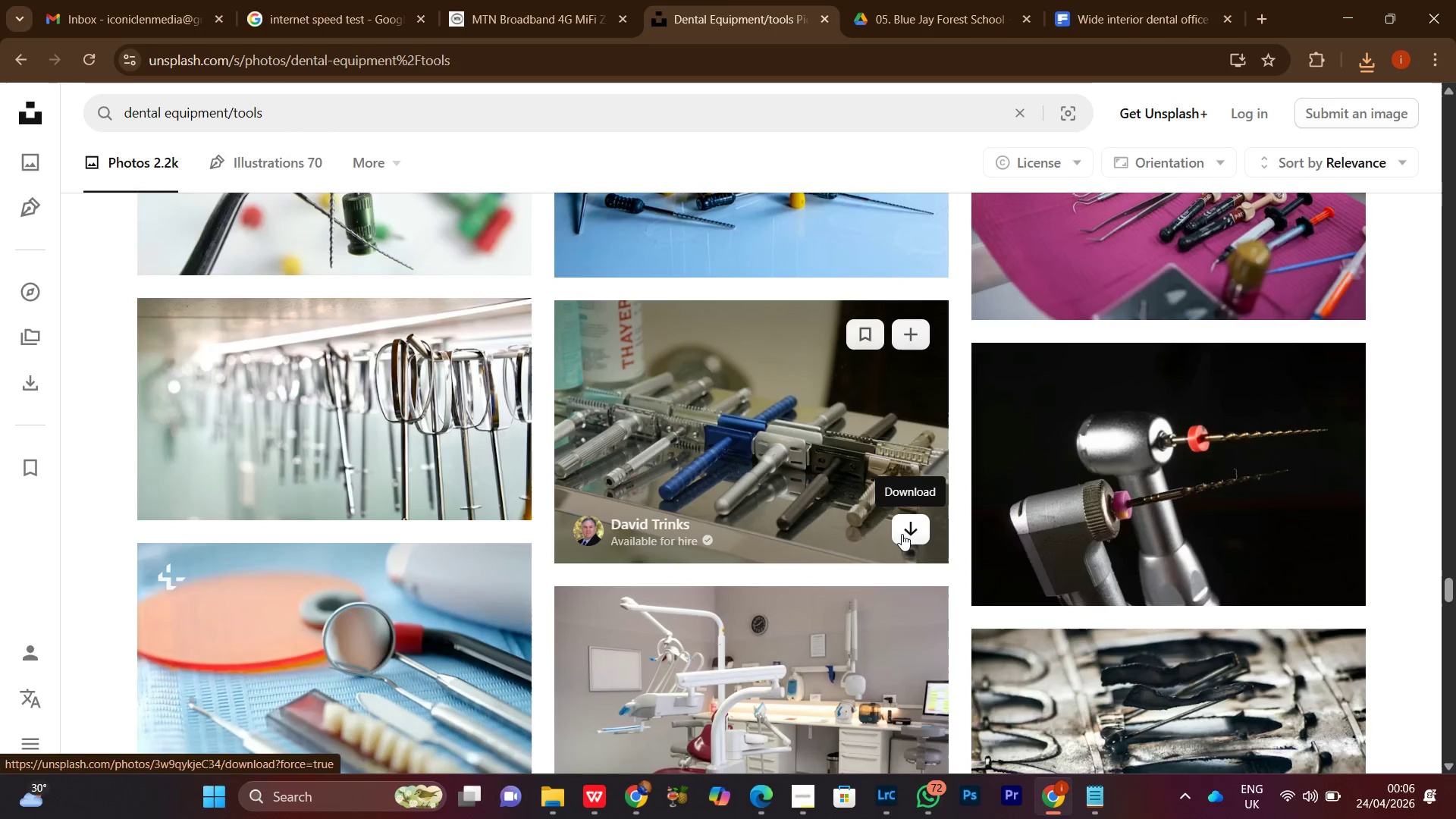 
left_click([905, 536])
 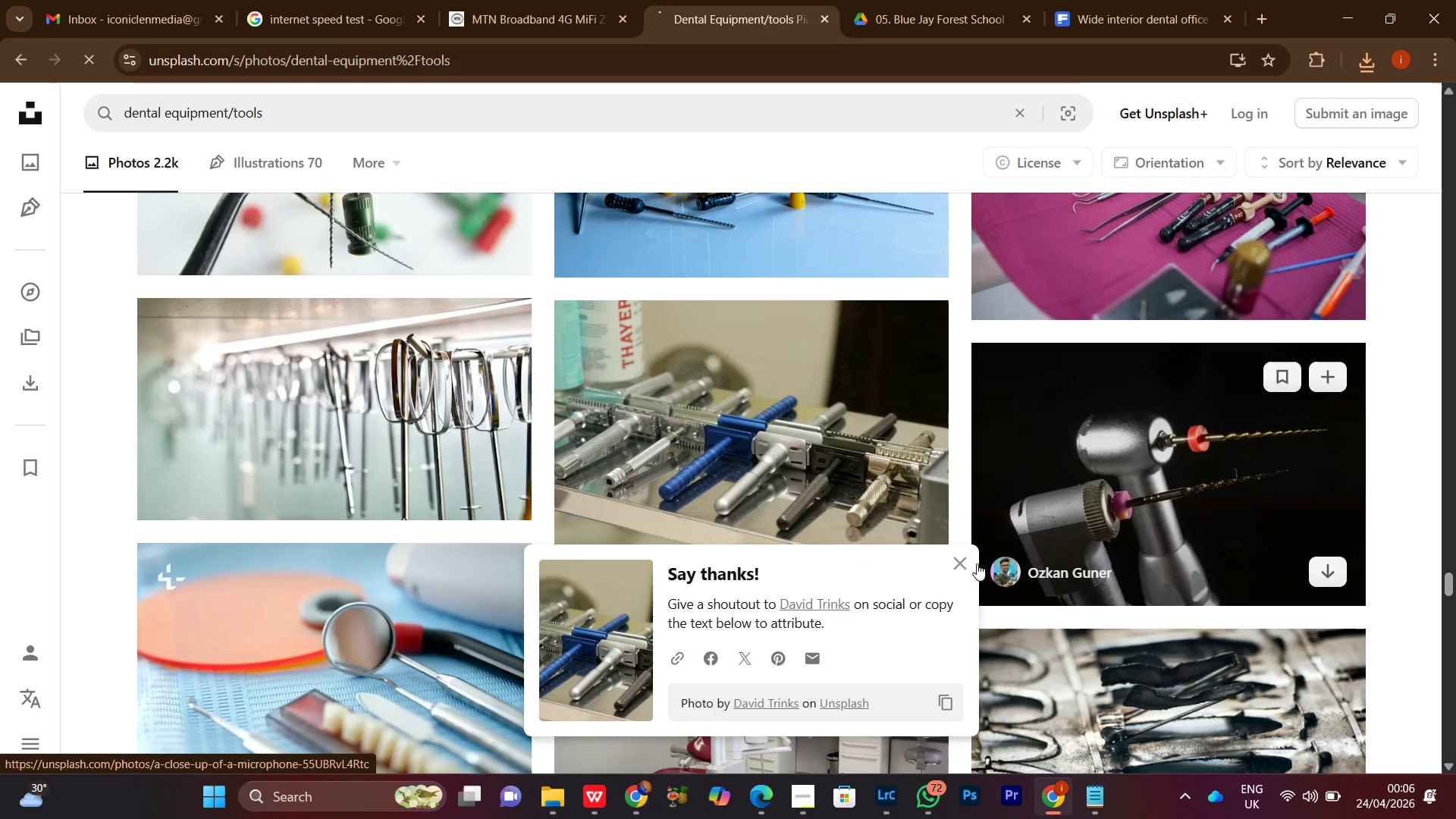 
left_click([962, 566])
 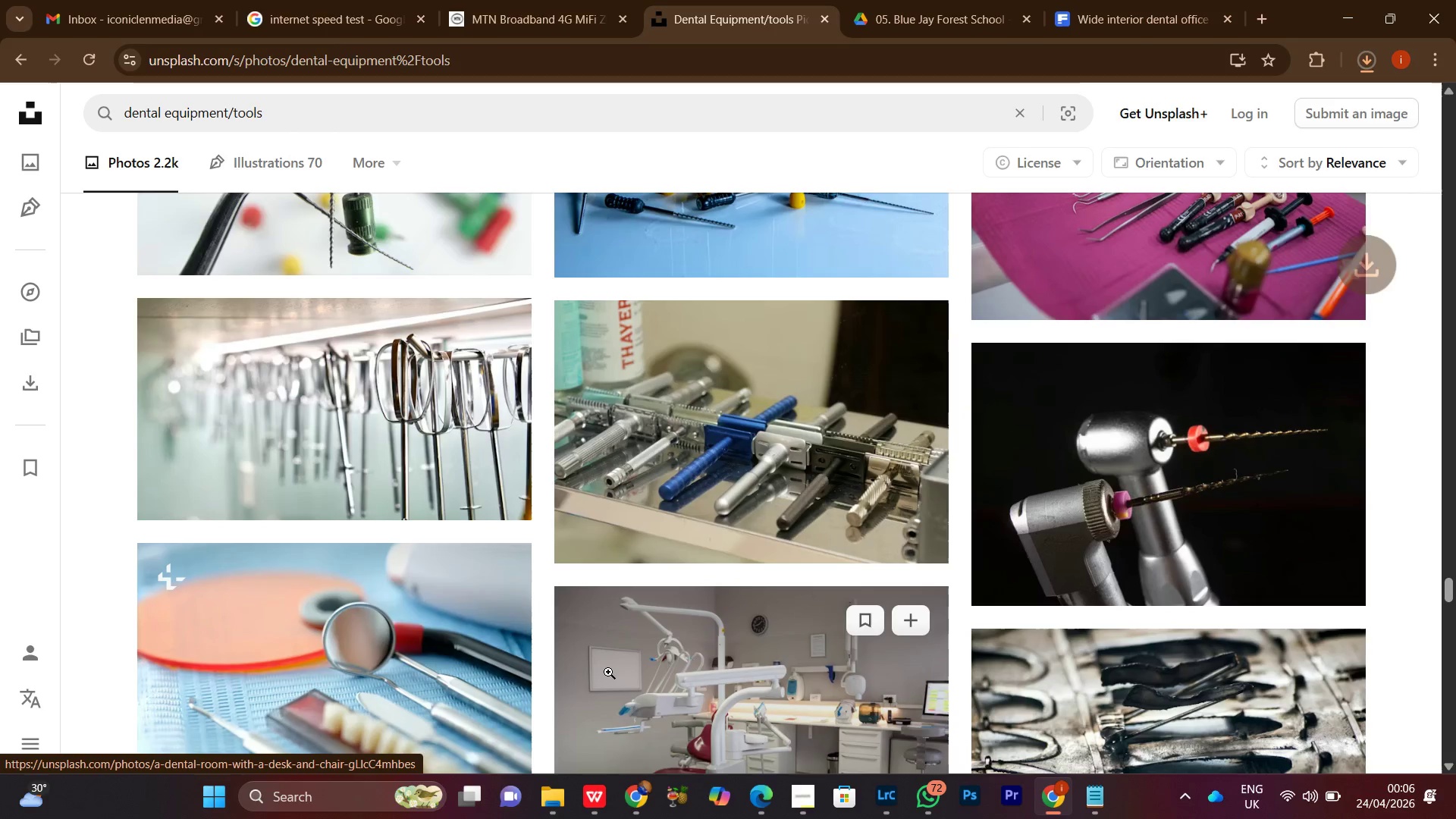 
mouse_move([599, 624])
 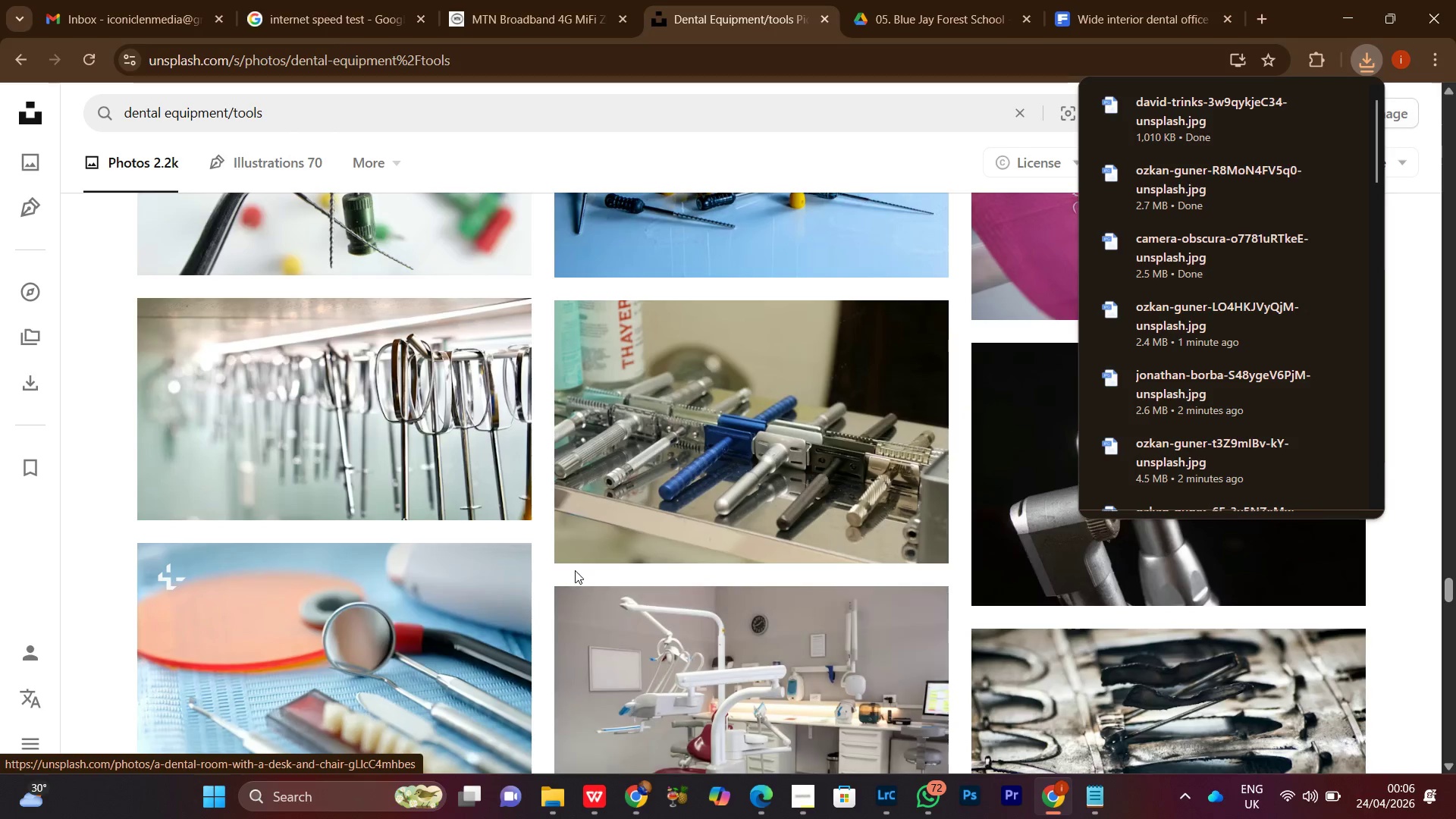 
scroll: coordinate [571, 573], scroll_direction: down, amount: 4.0
 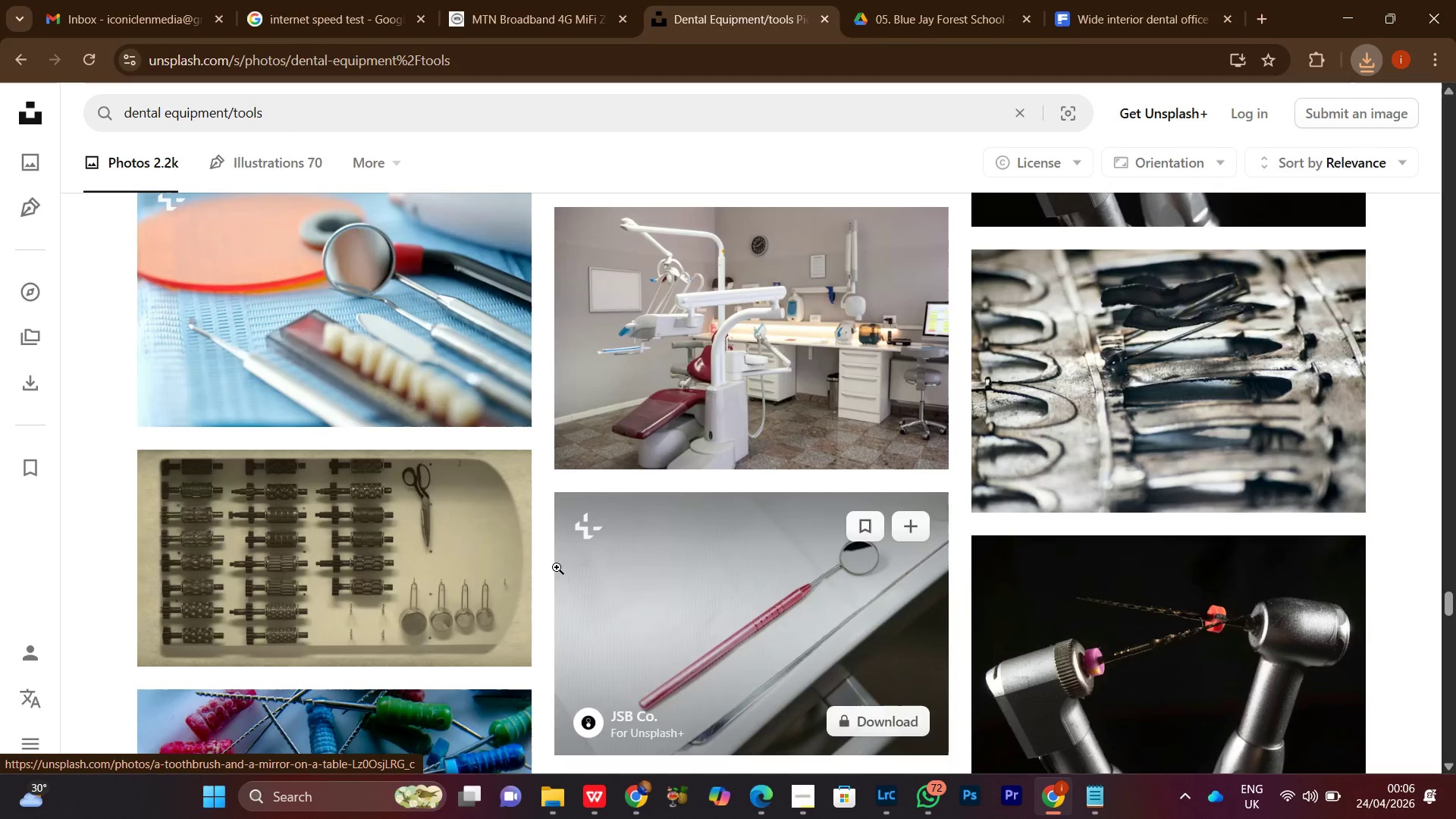 
scroll: coordinate [504, 516], scroll_direction: up, amount: 2.0
 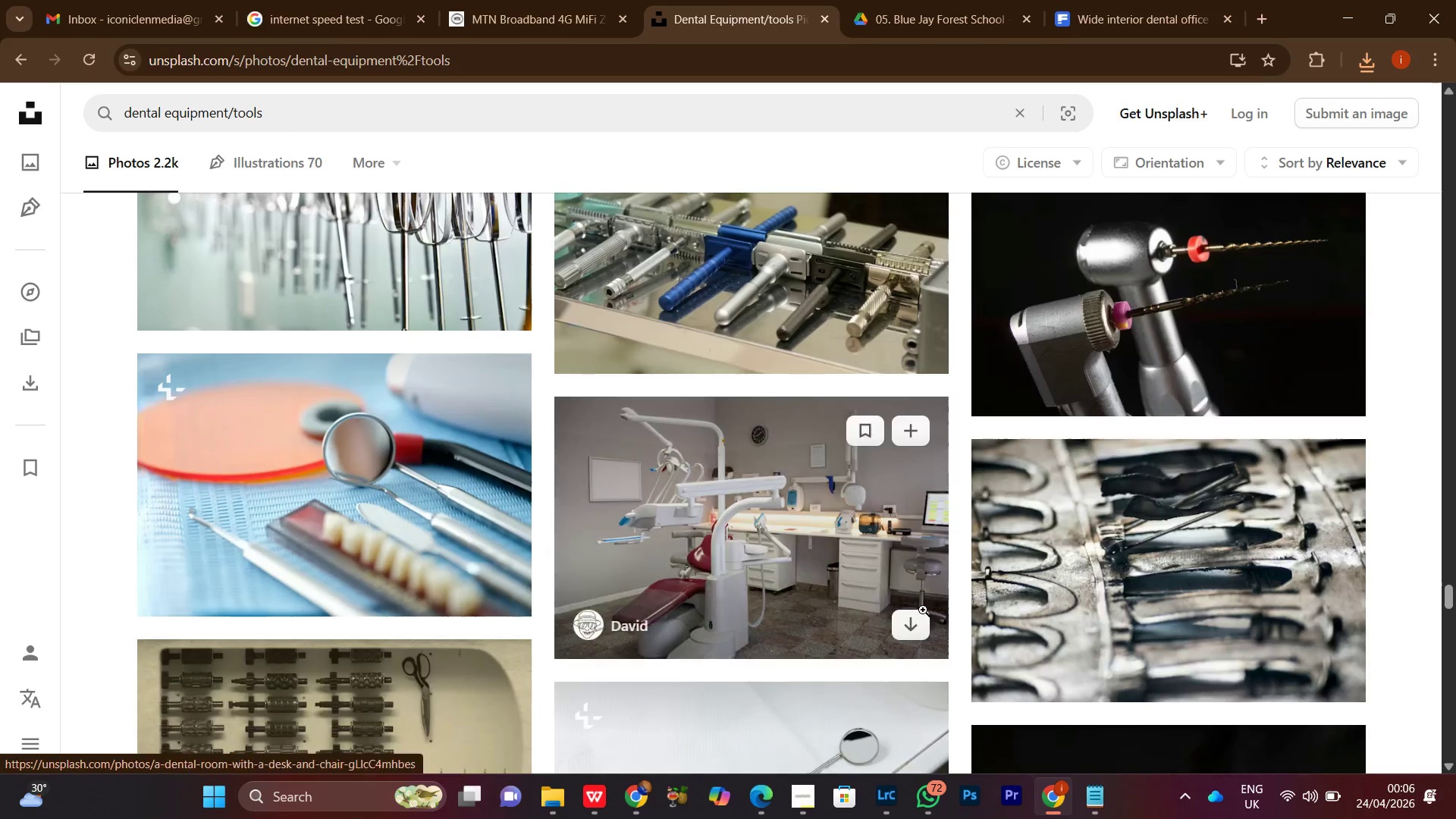 
left_click([902, 619])
 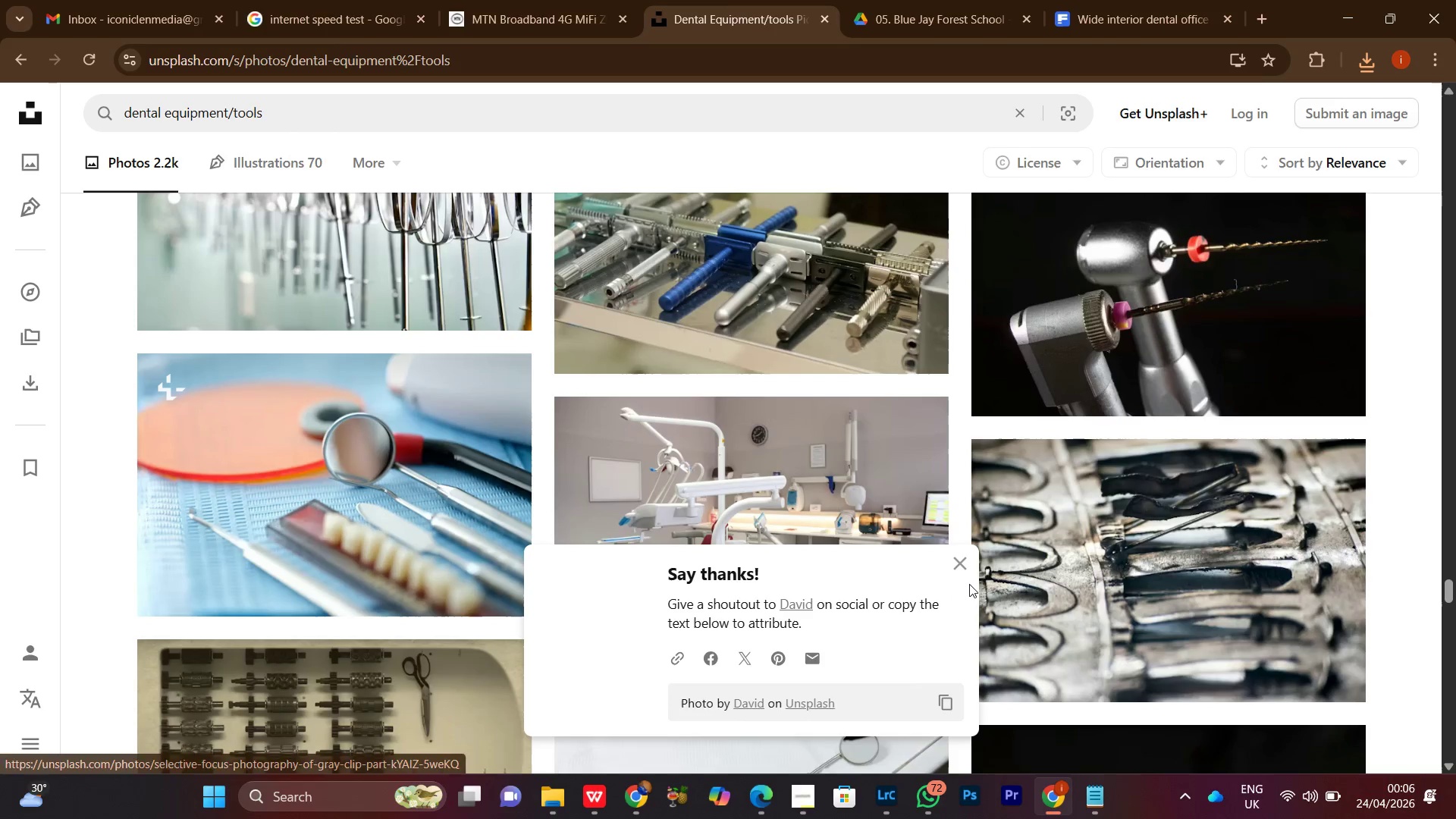 
left_click([961, 568])
 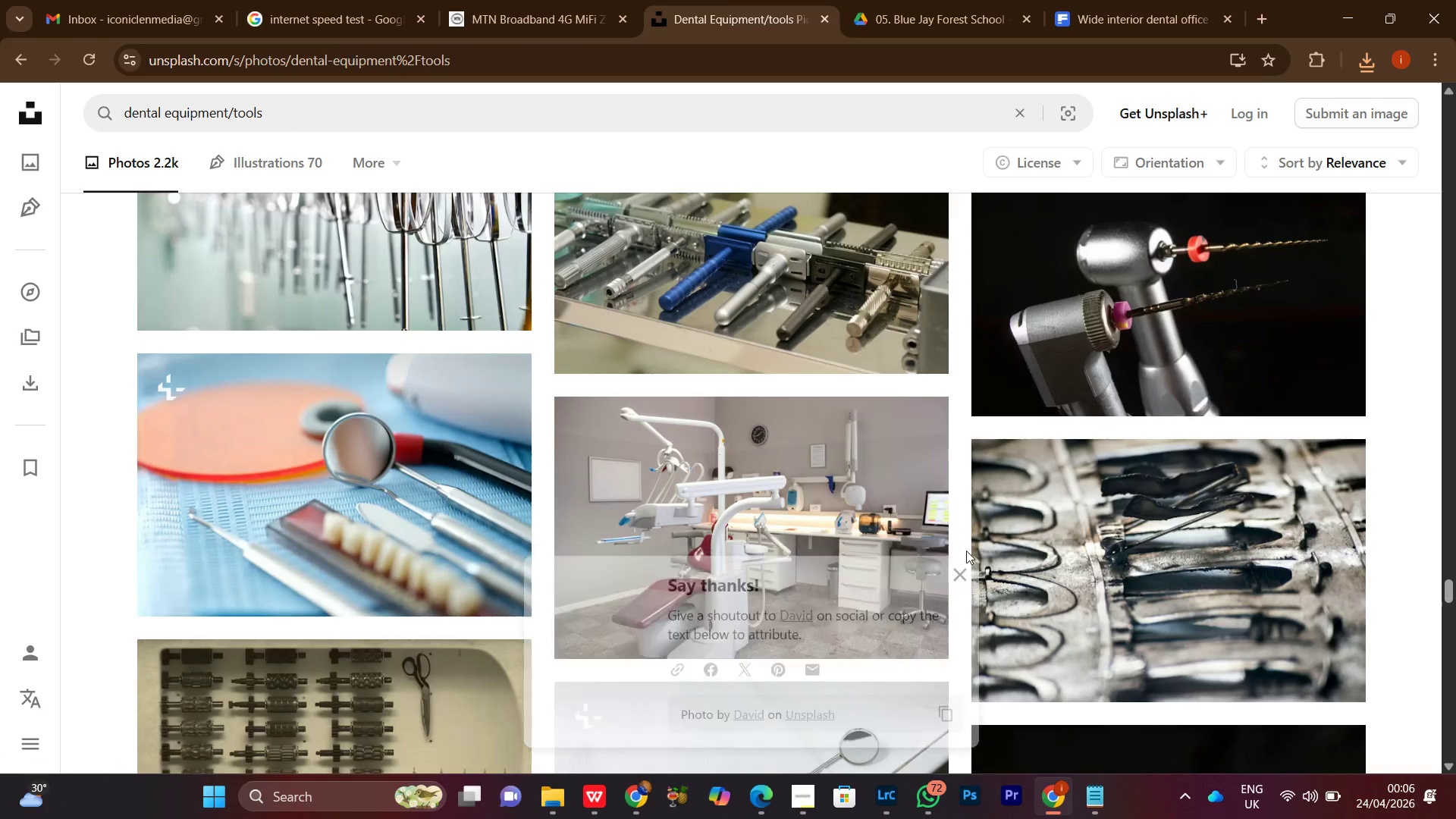 
scroll: coordinate [965, 551], scroll_direction: down, amount: 21.0
 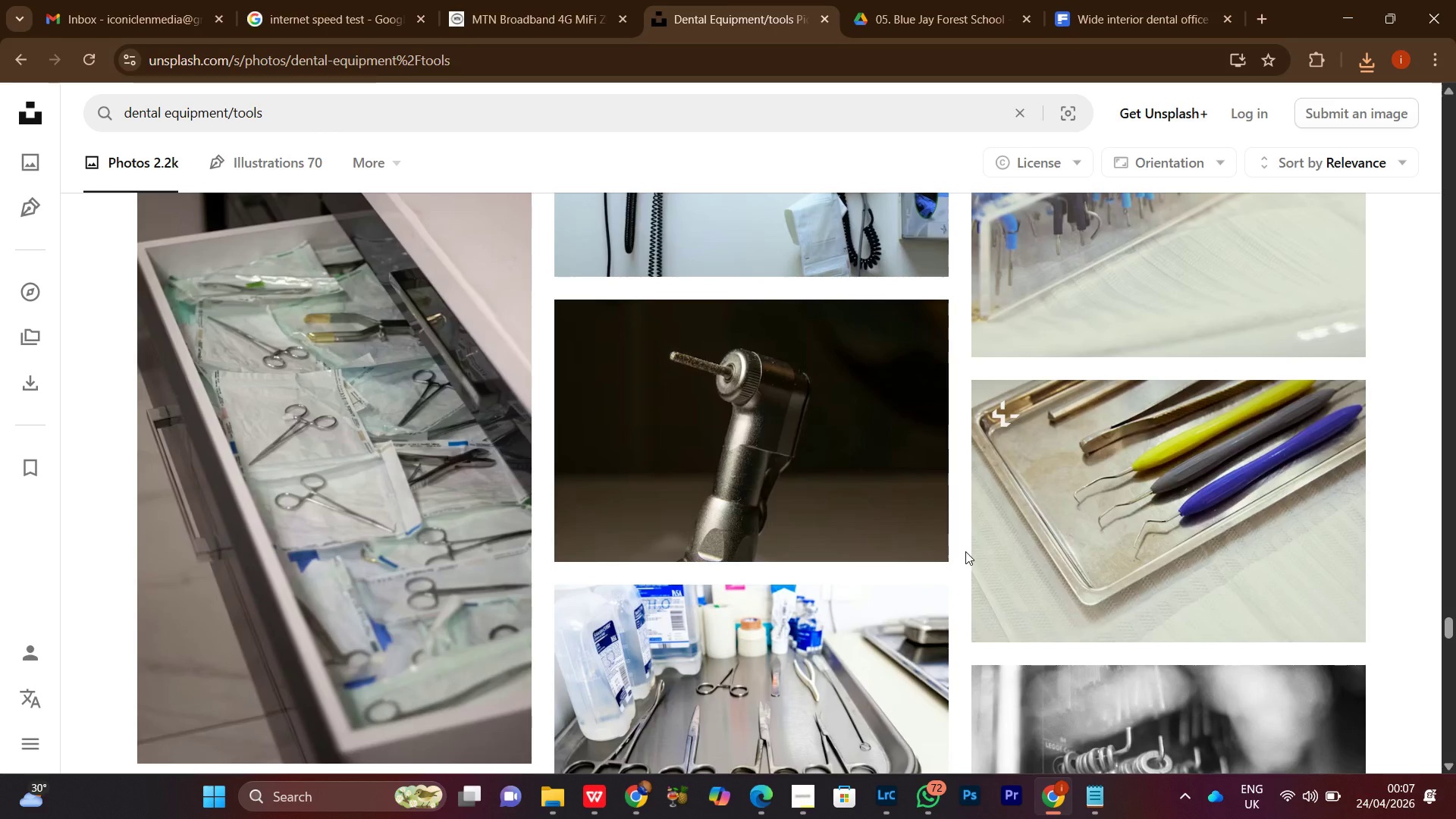 
scroll: coordinate [965, 552], scroll_direction: down, amount: 13.0
 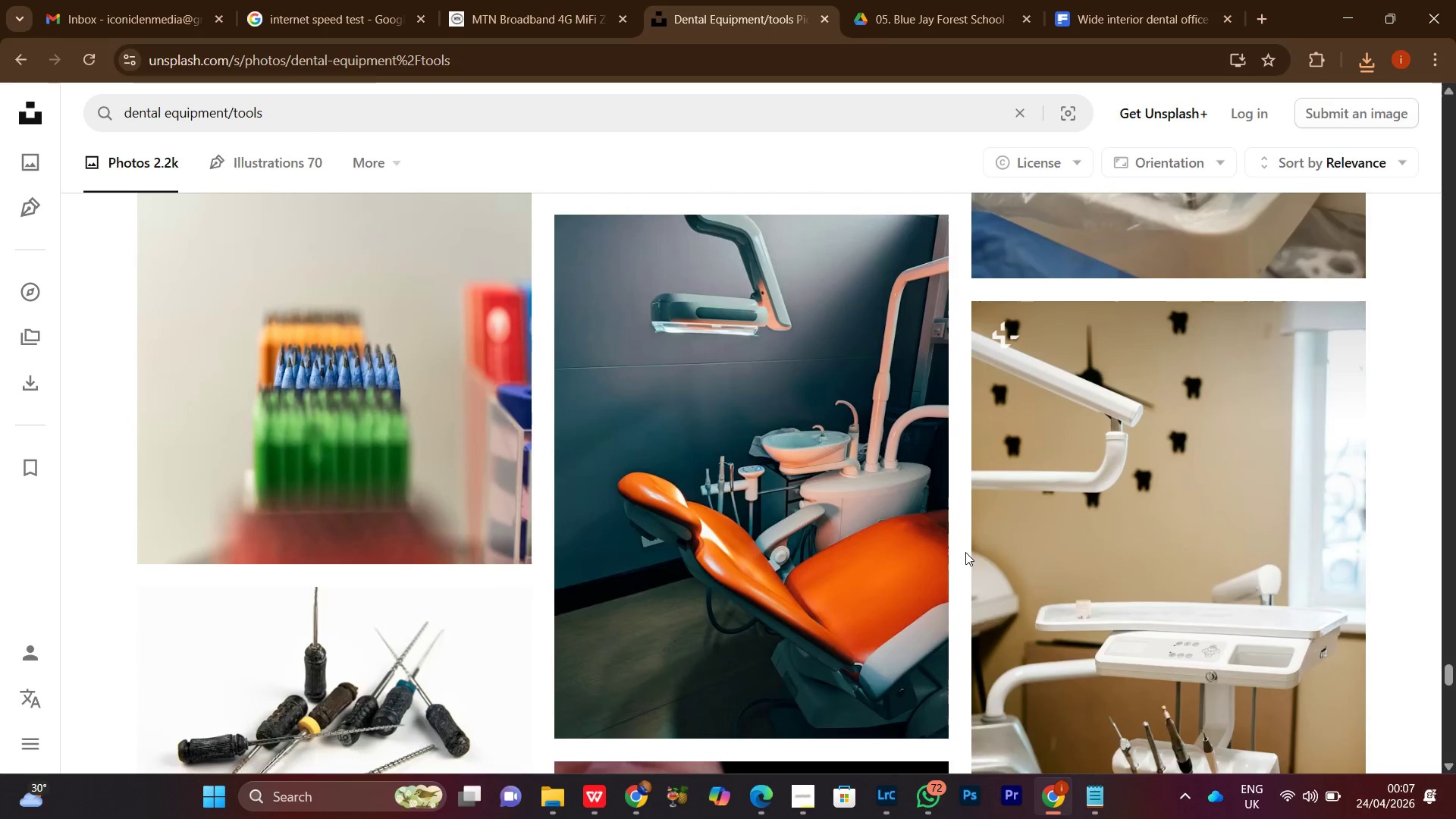 
scroll: coordinate [965, 552], scroll_direction: none, amount: 0.0
 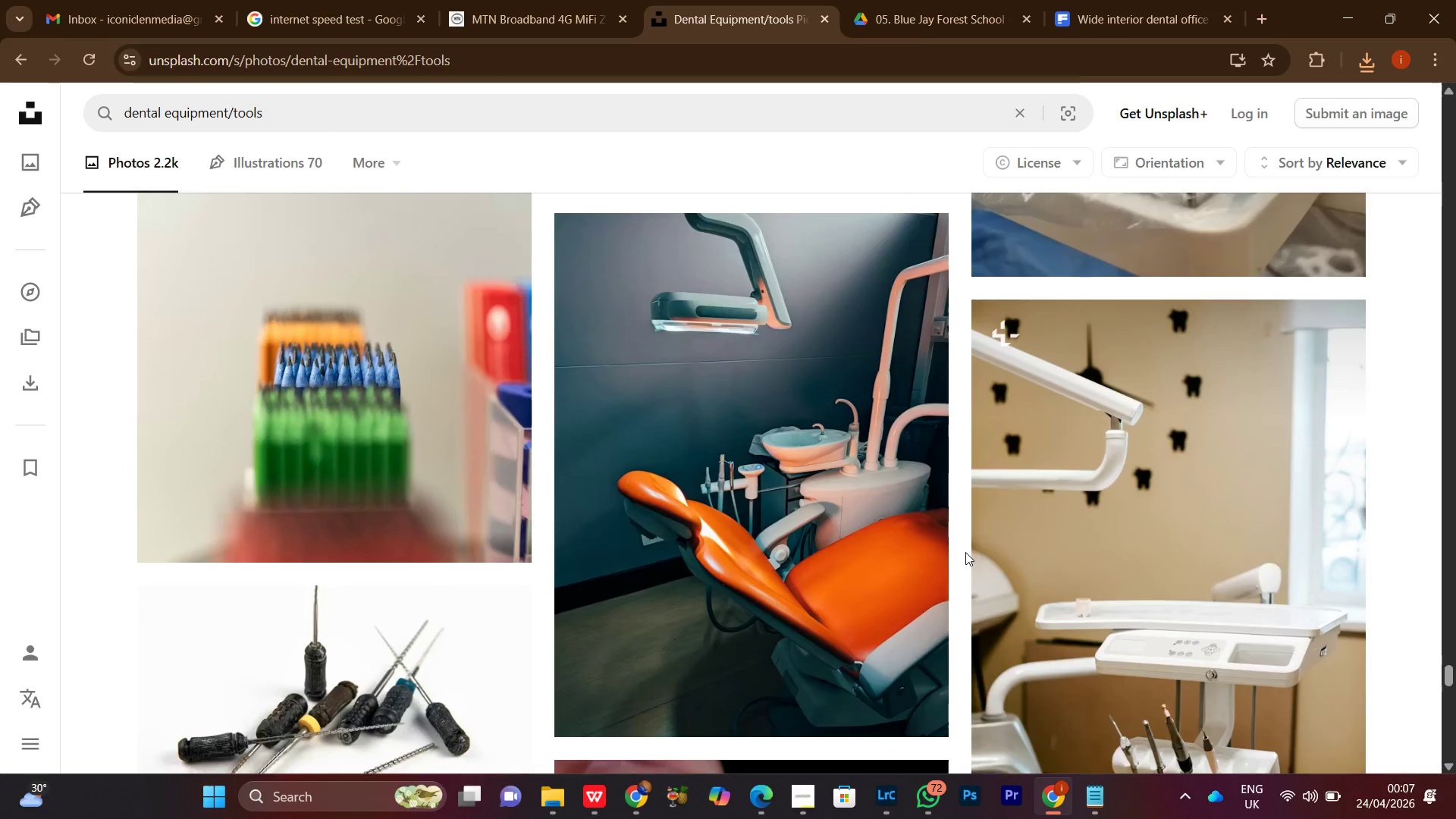 
scroll: coordinate [965, 552], scroll_direction: down, amount: 5.0
 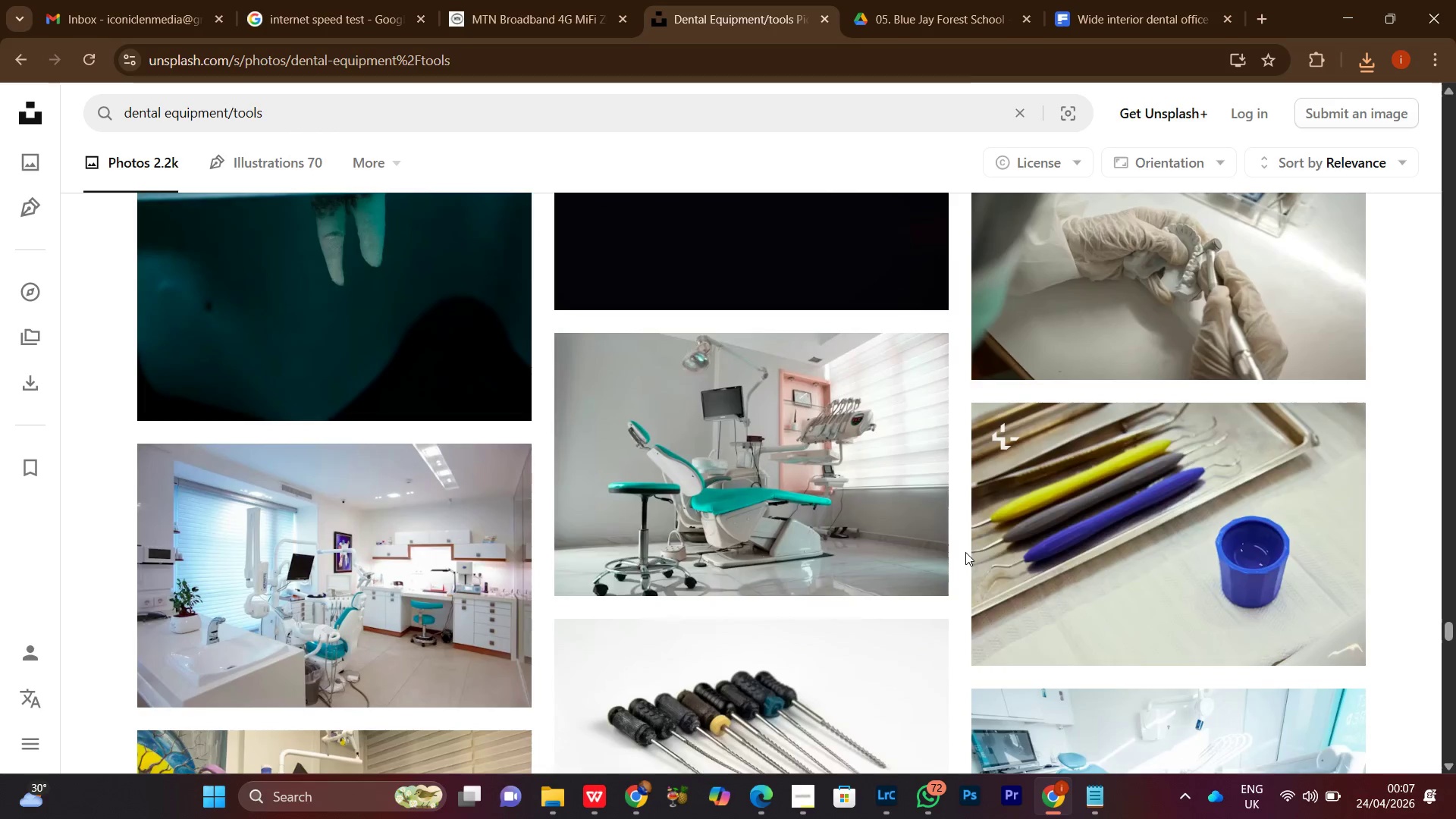 
scroll: coordinate [965, 552], scroll_direction: none, amount: 0.0
 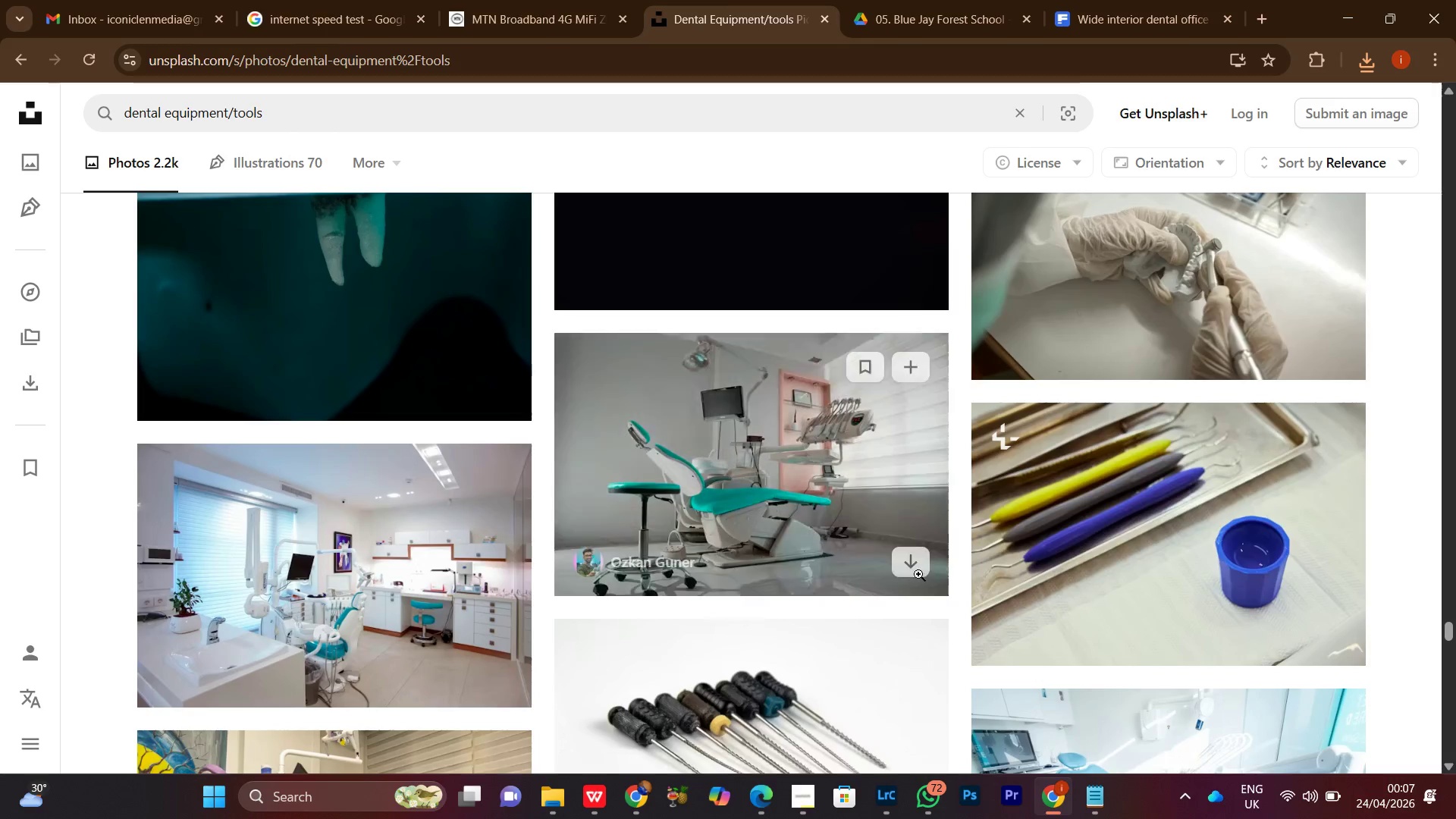 
left_click([918, 572])
 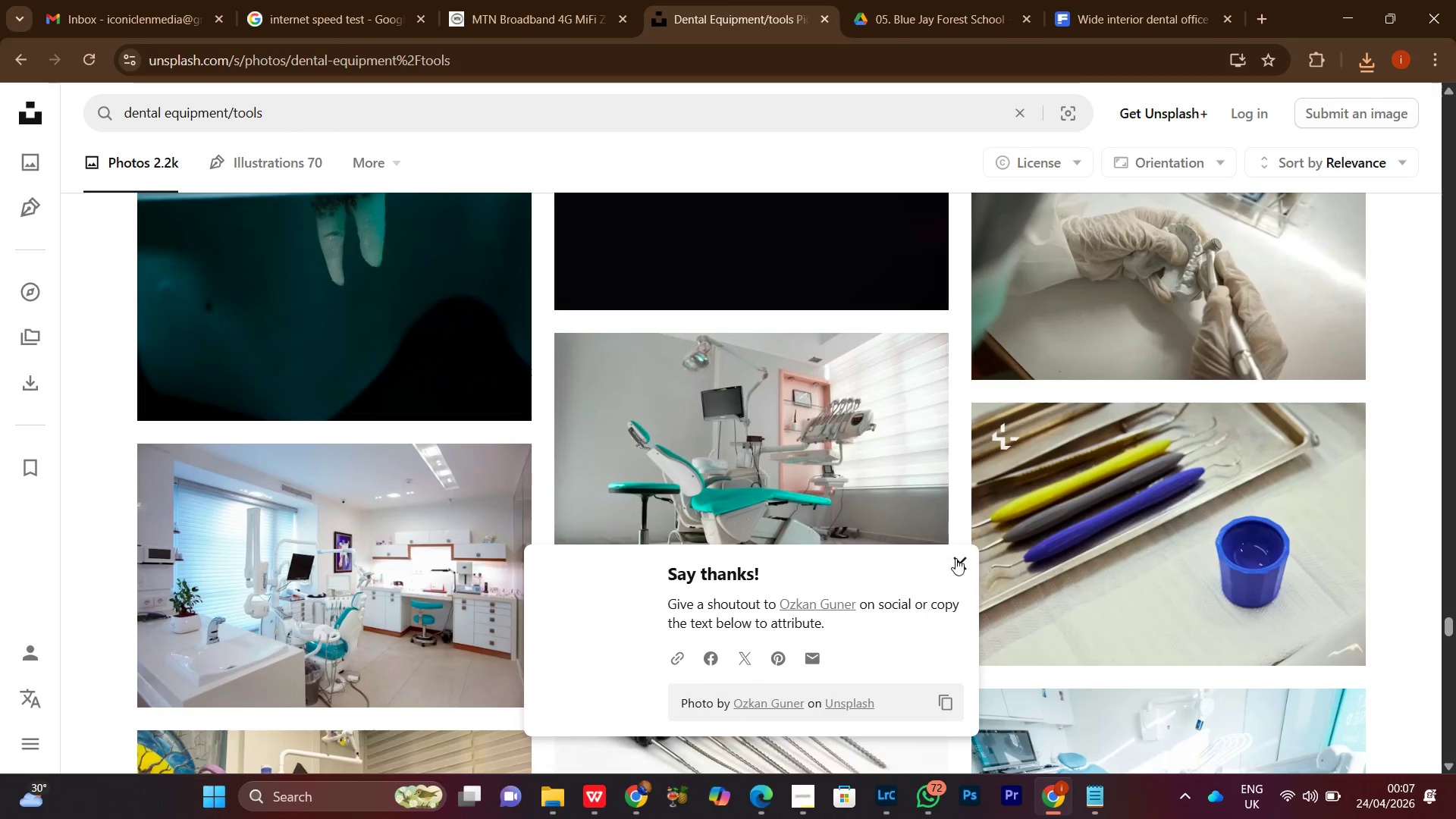 
left_click([960, 562])
 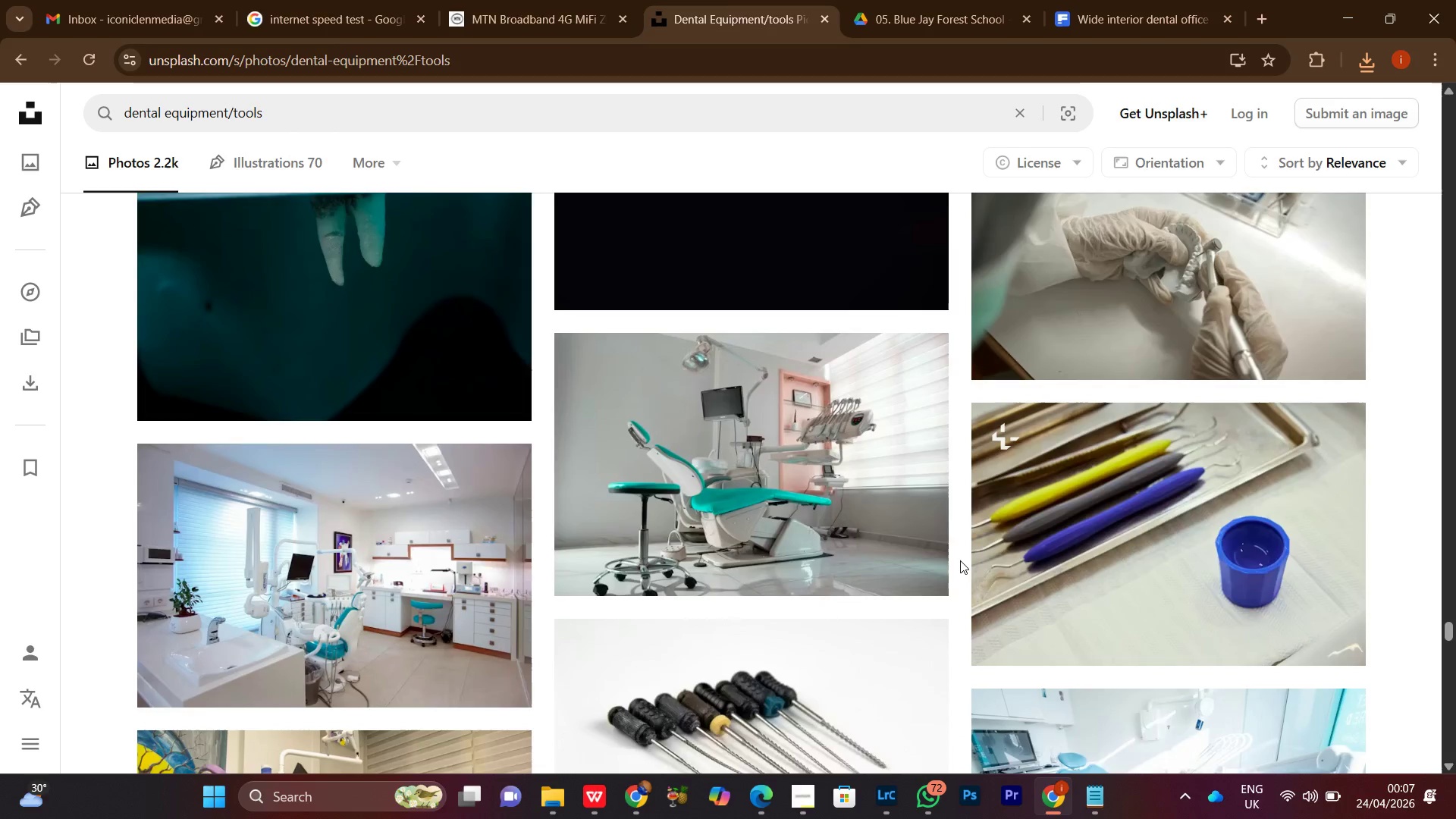 
scroll: coordinate [959, 560], scroll_direction: down, amount: 5.0
 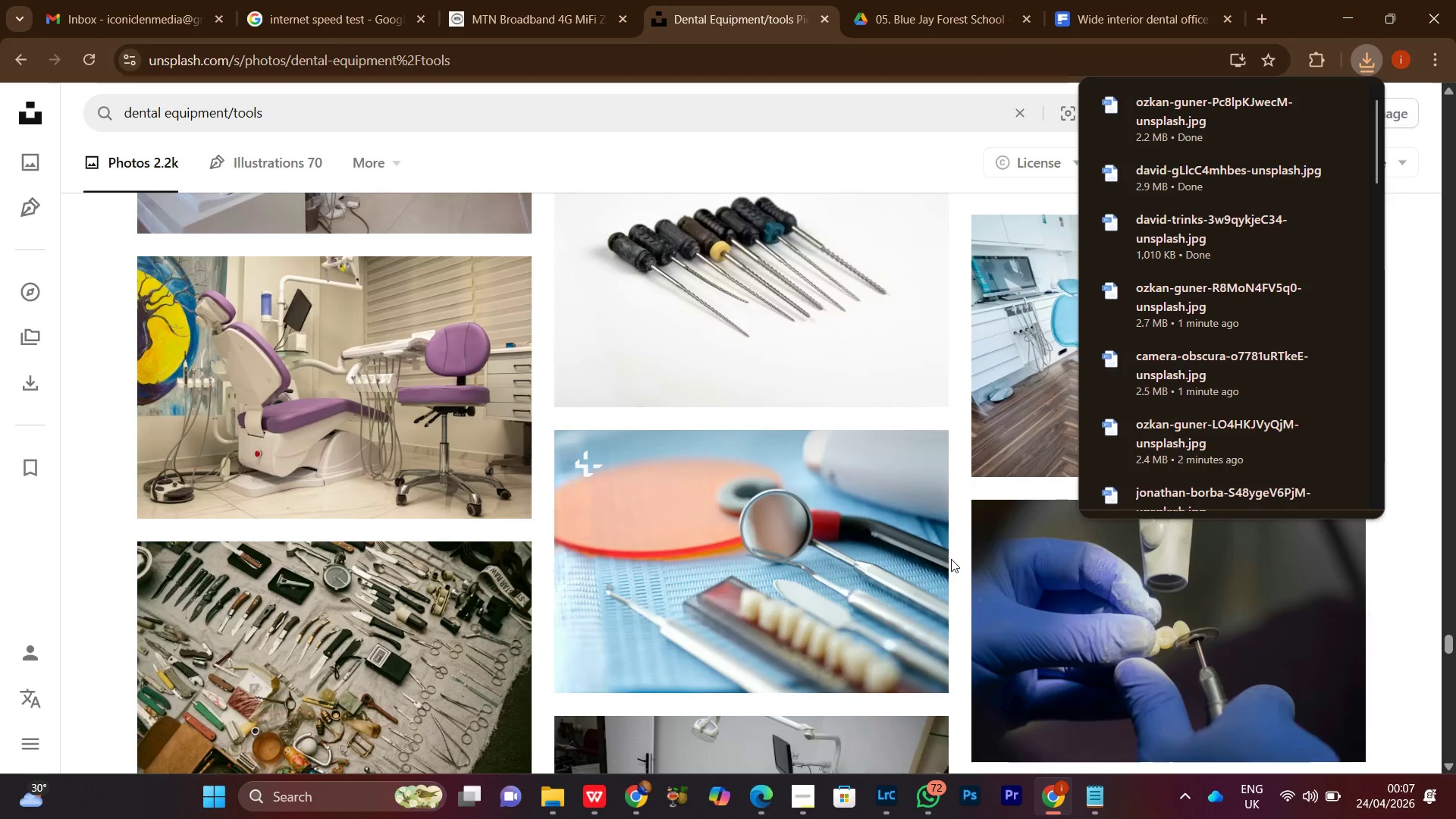 
left_click([955, 543])
 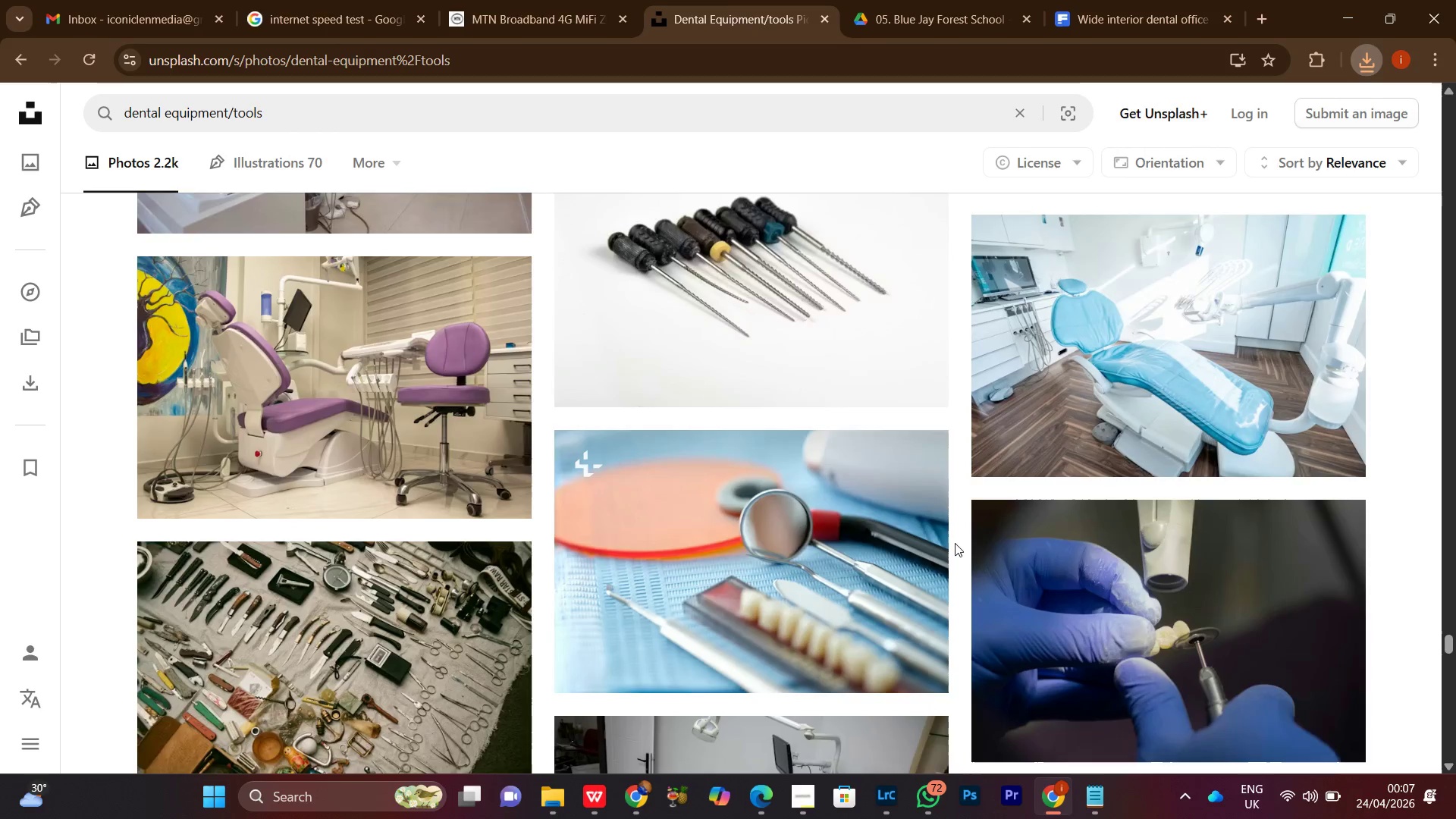 
scroll: coordinate [955, 544], scroll_direction: down, amount: 5.0
 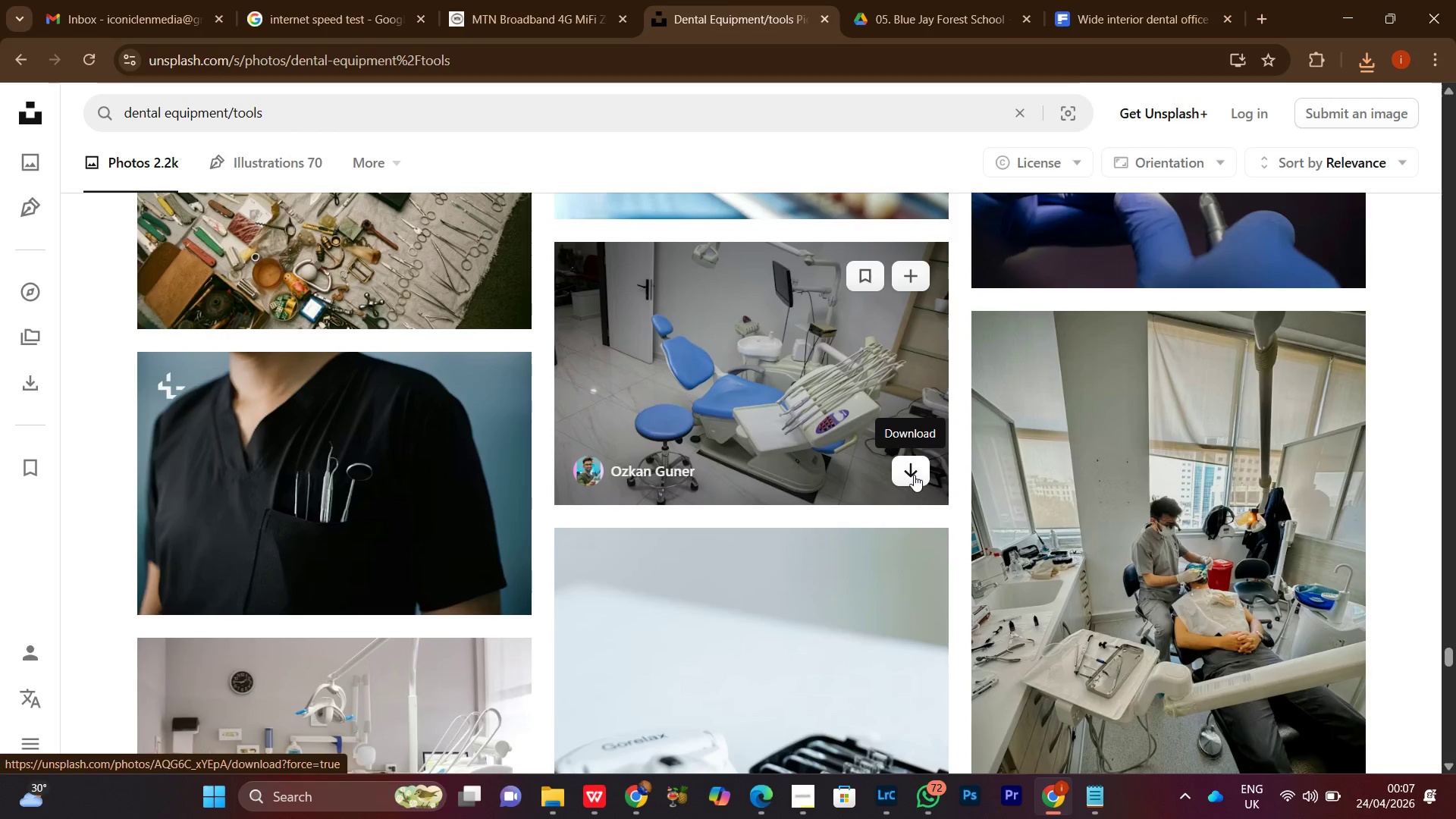 
left_click([913, 475])
 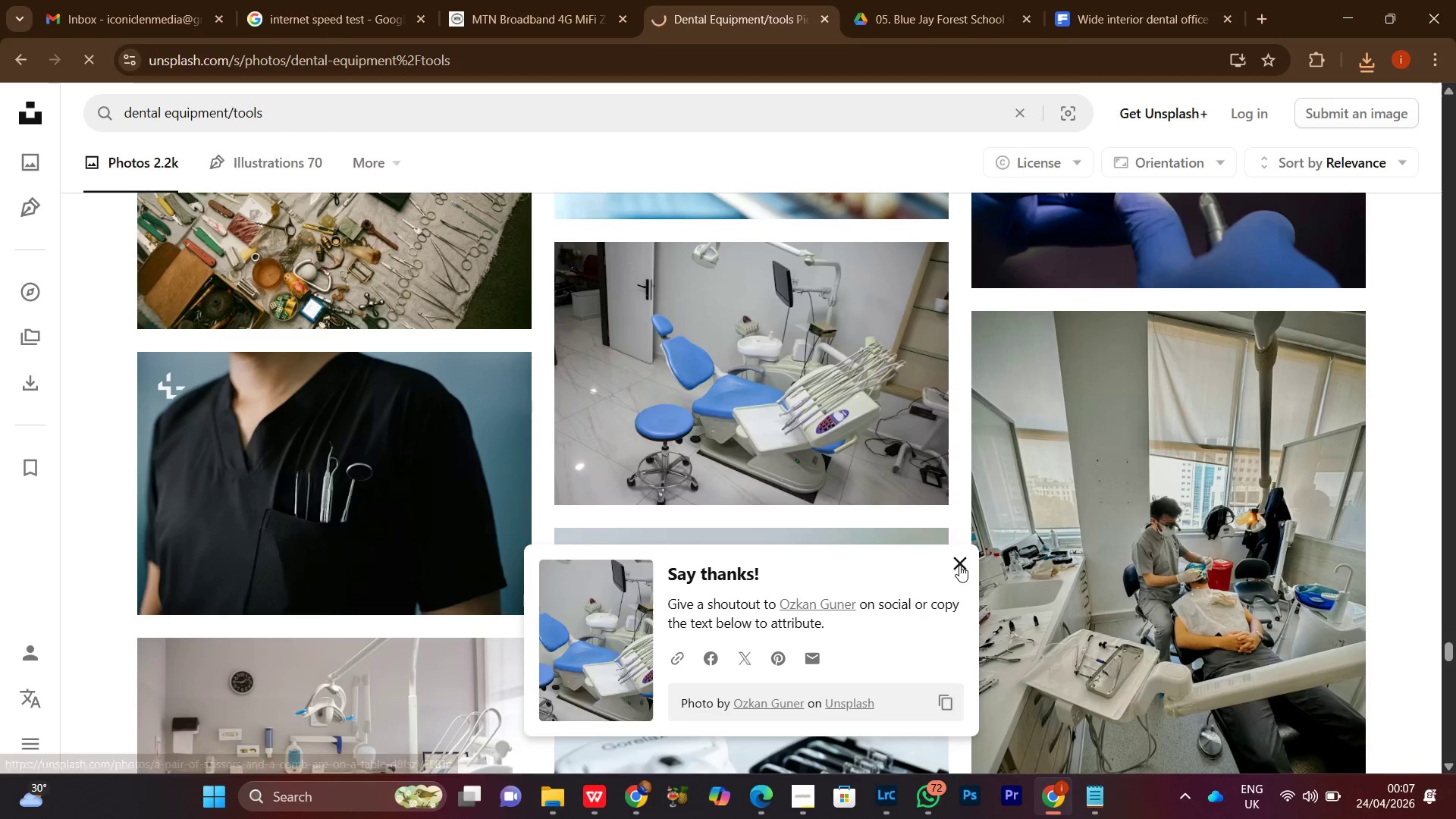 
scroll: coordinate [954, 540], scroll_direction: down, amount: 5.0
 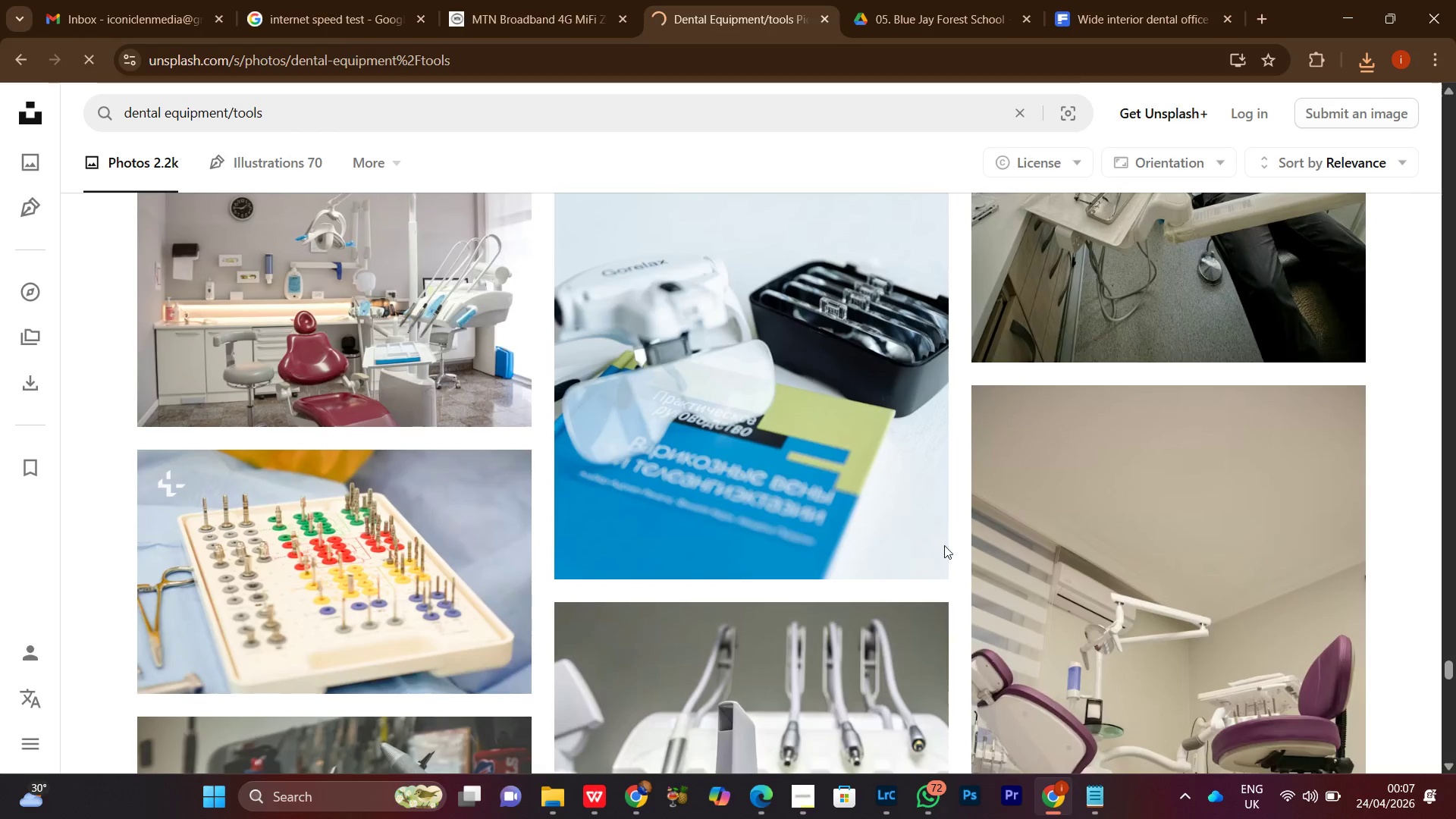 
scroll: coordinate [969, 559], scroll_direction: up, amount: 4.0
 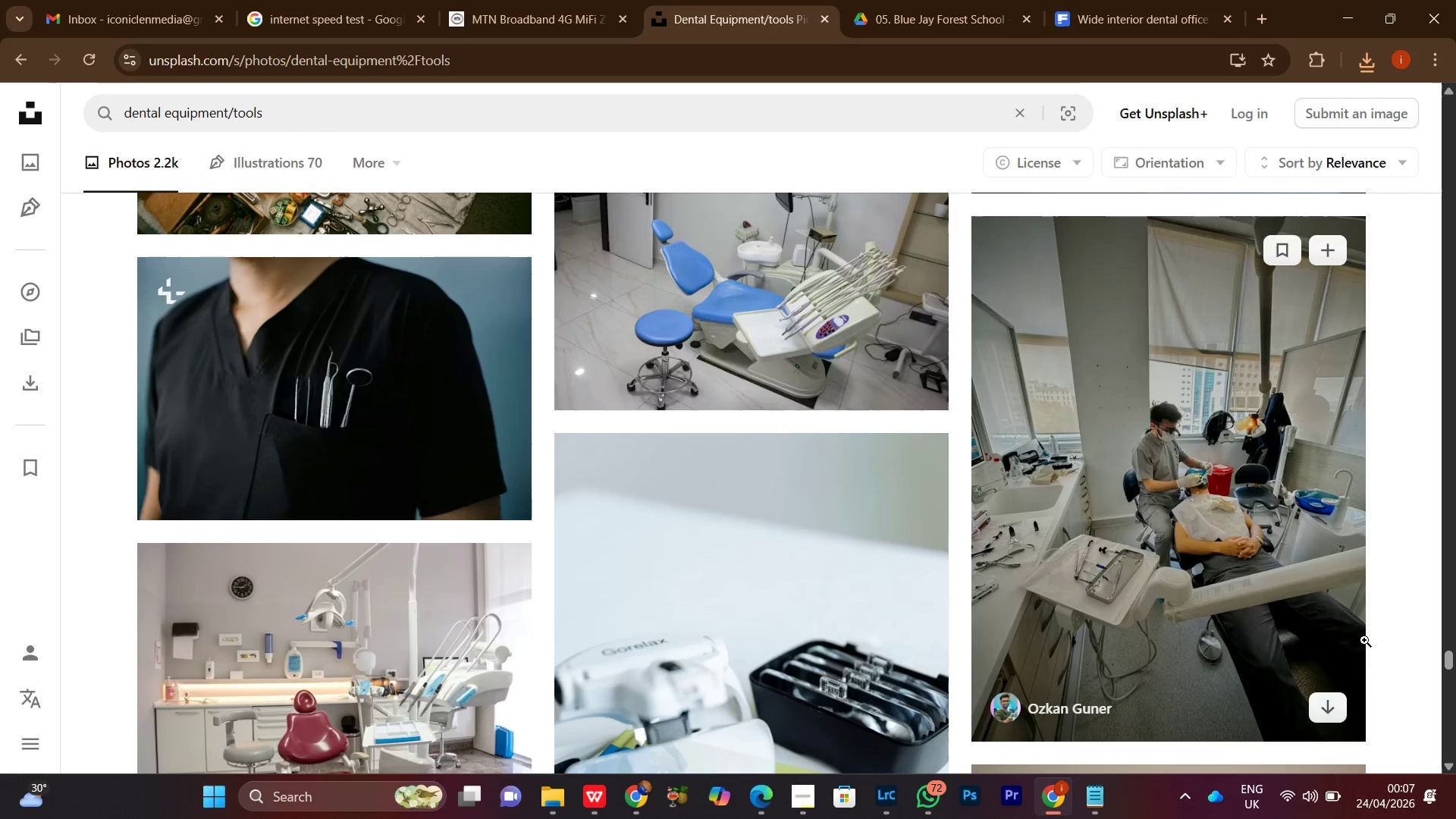 
scroll: coordinate [1049, 590], scroll_direction: down, amount: 9.0
 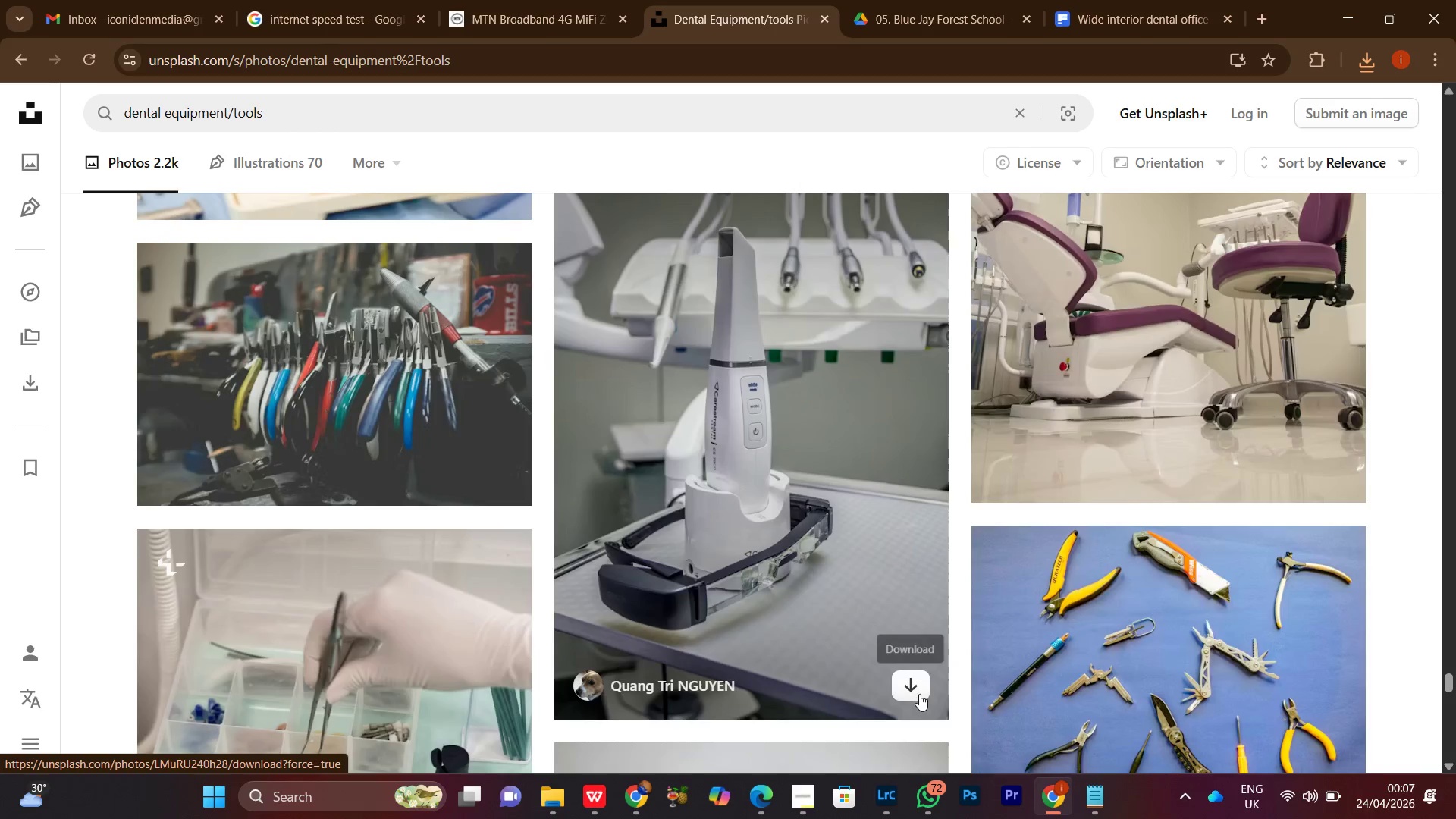 
left_click([914, 689])
 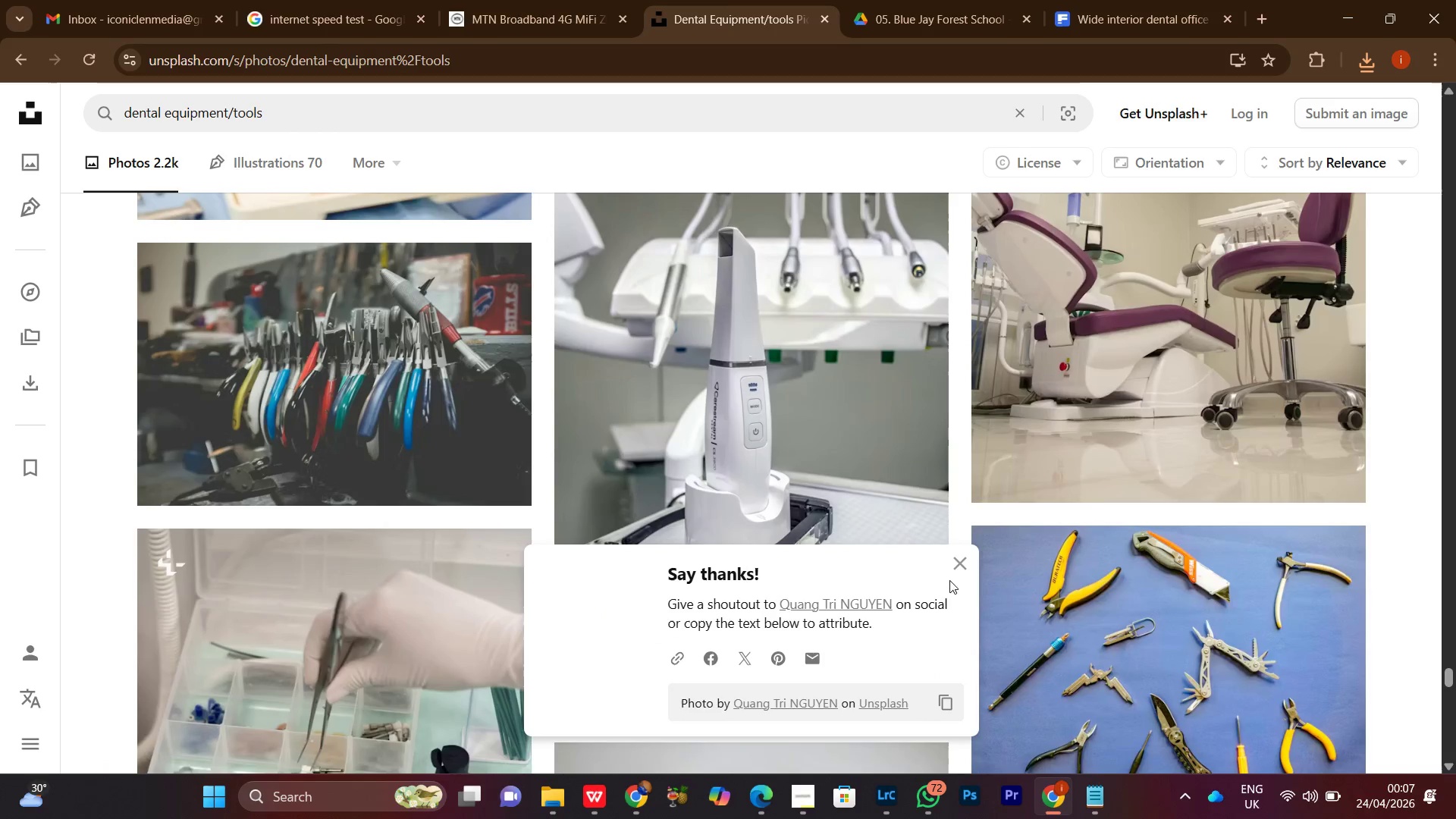 
left_click([956, 568])
 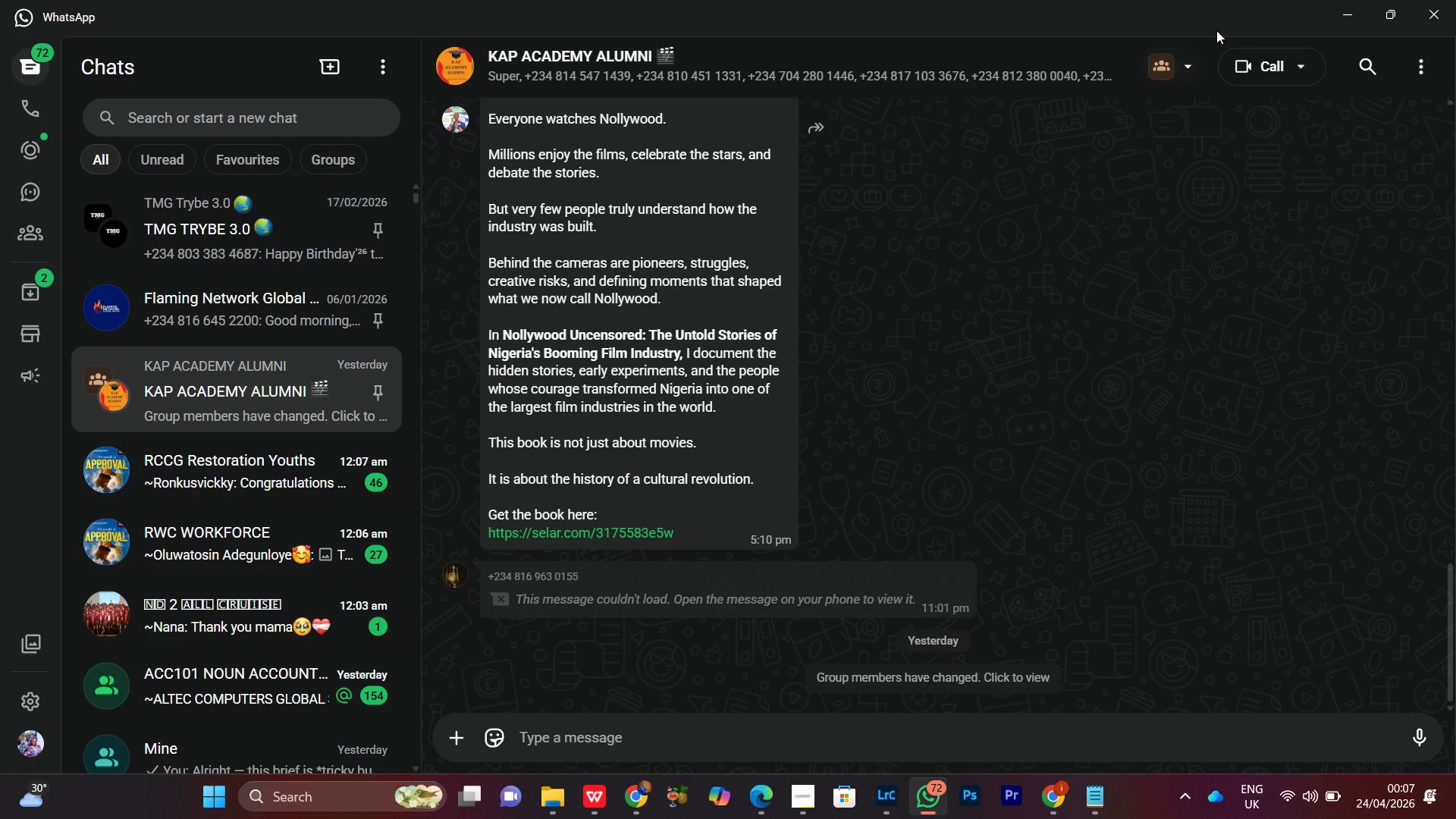 
wait(6.08)
 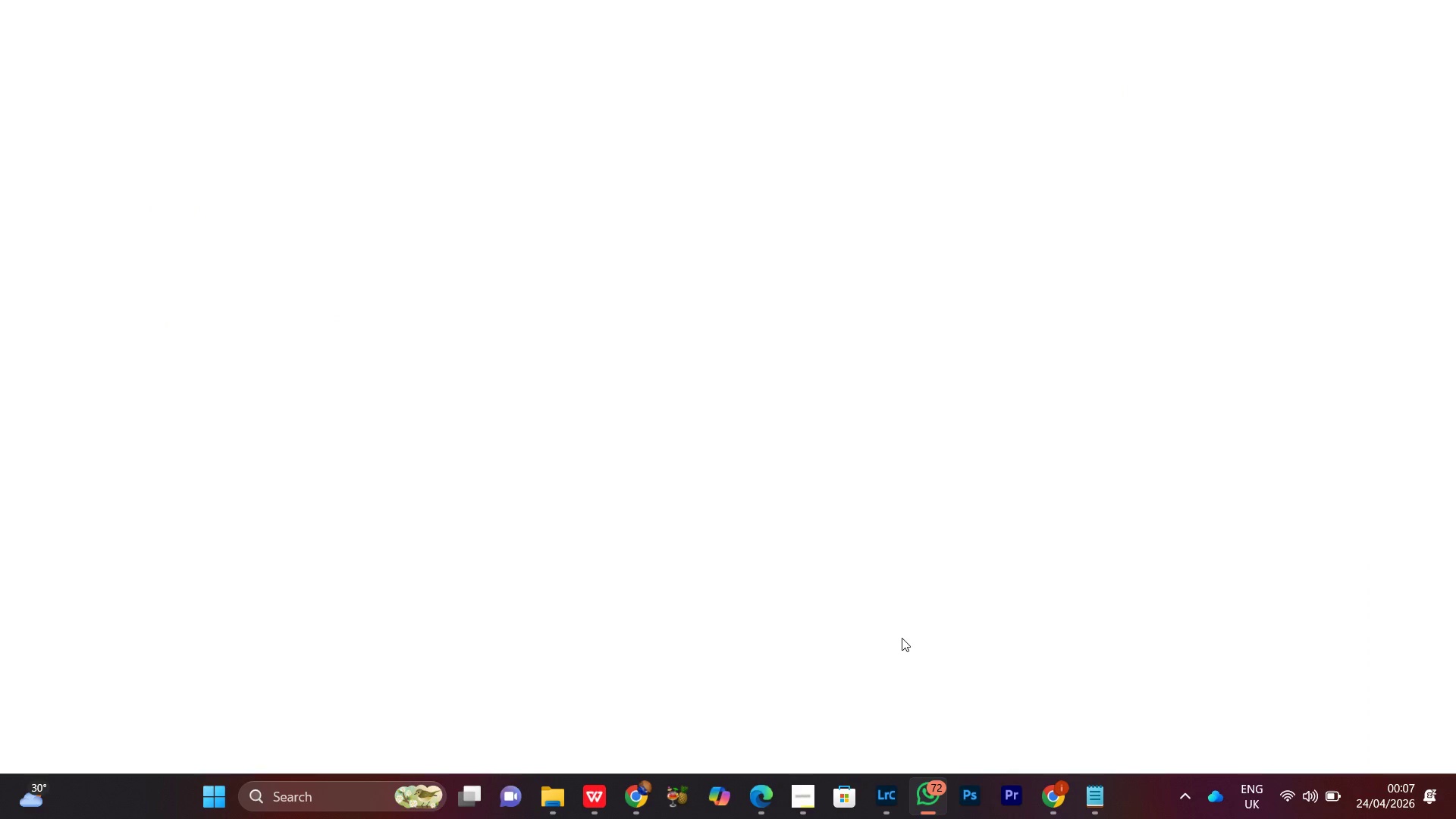 
left_click([1329, 14])
 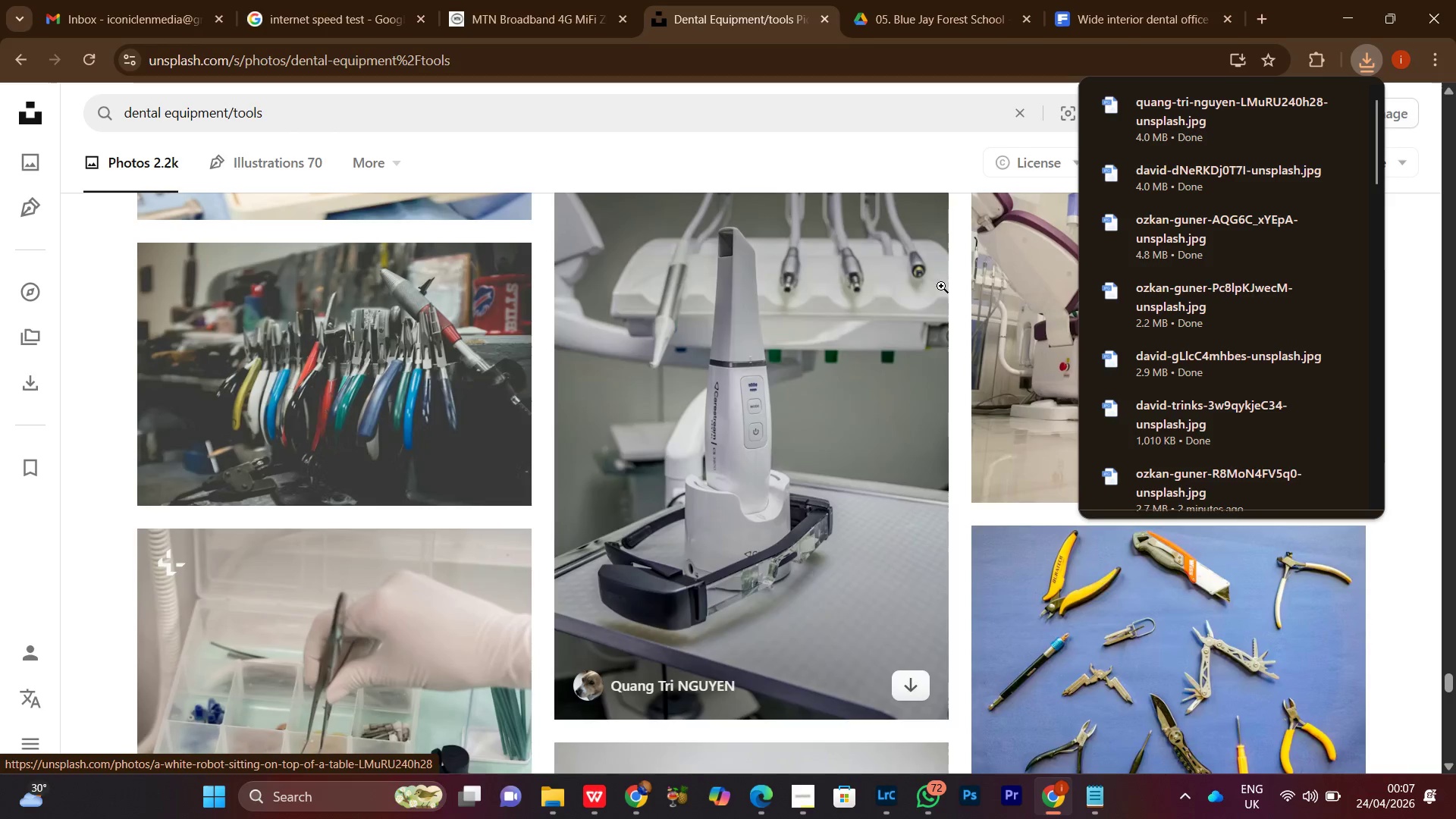 
left_click([966, 310])